 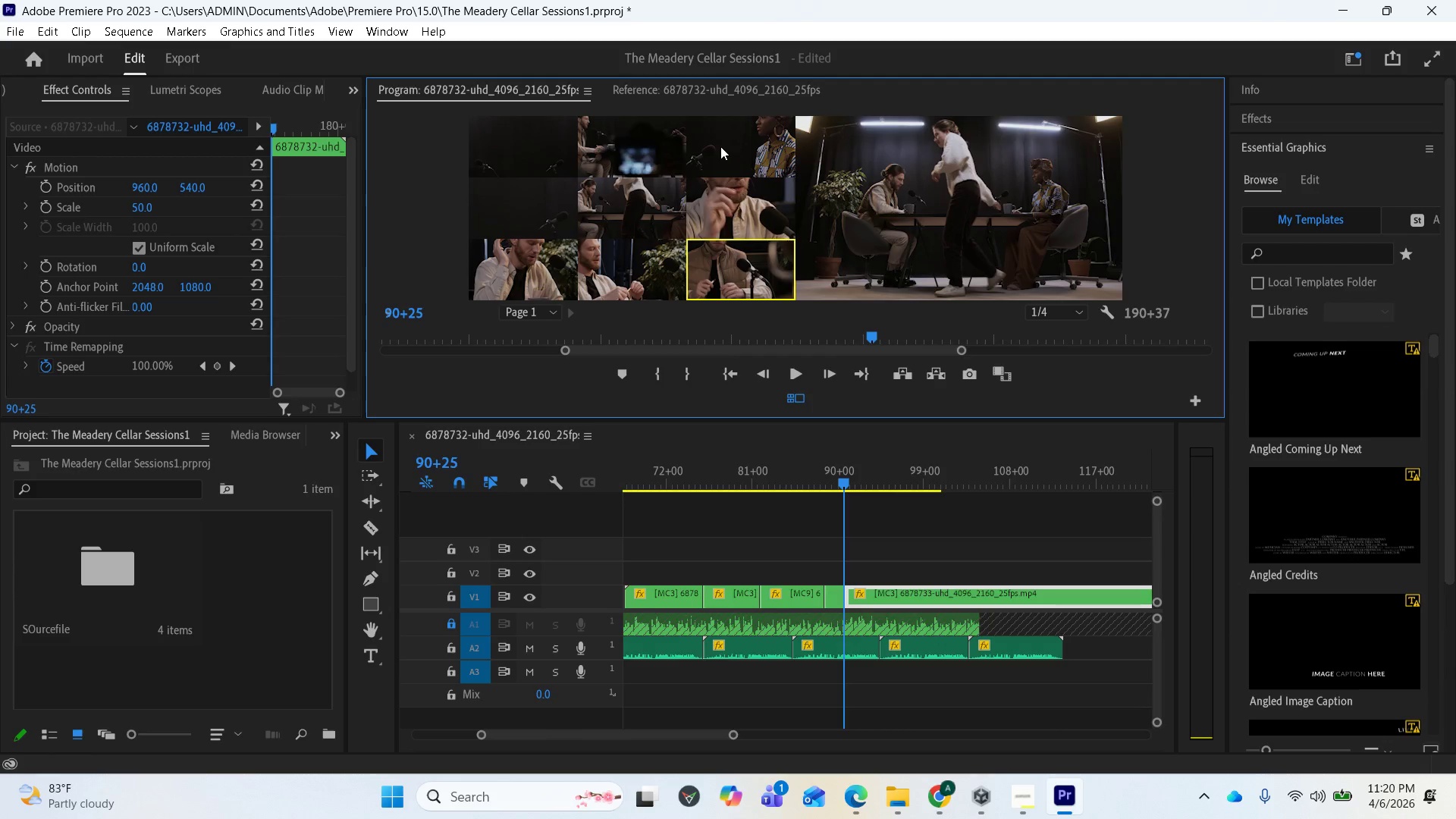 
left_click_drag(start_coordinate=[842, 479], to_coordinate=[830, 471])
 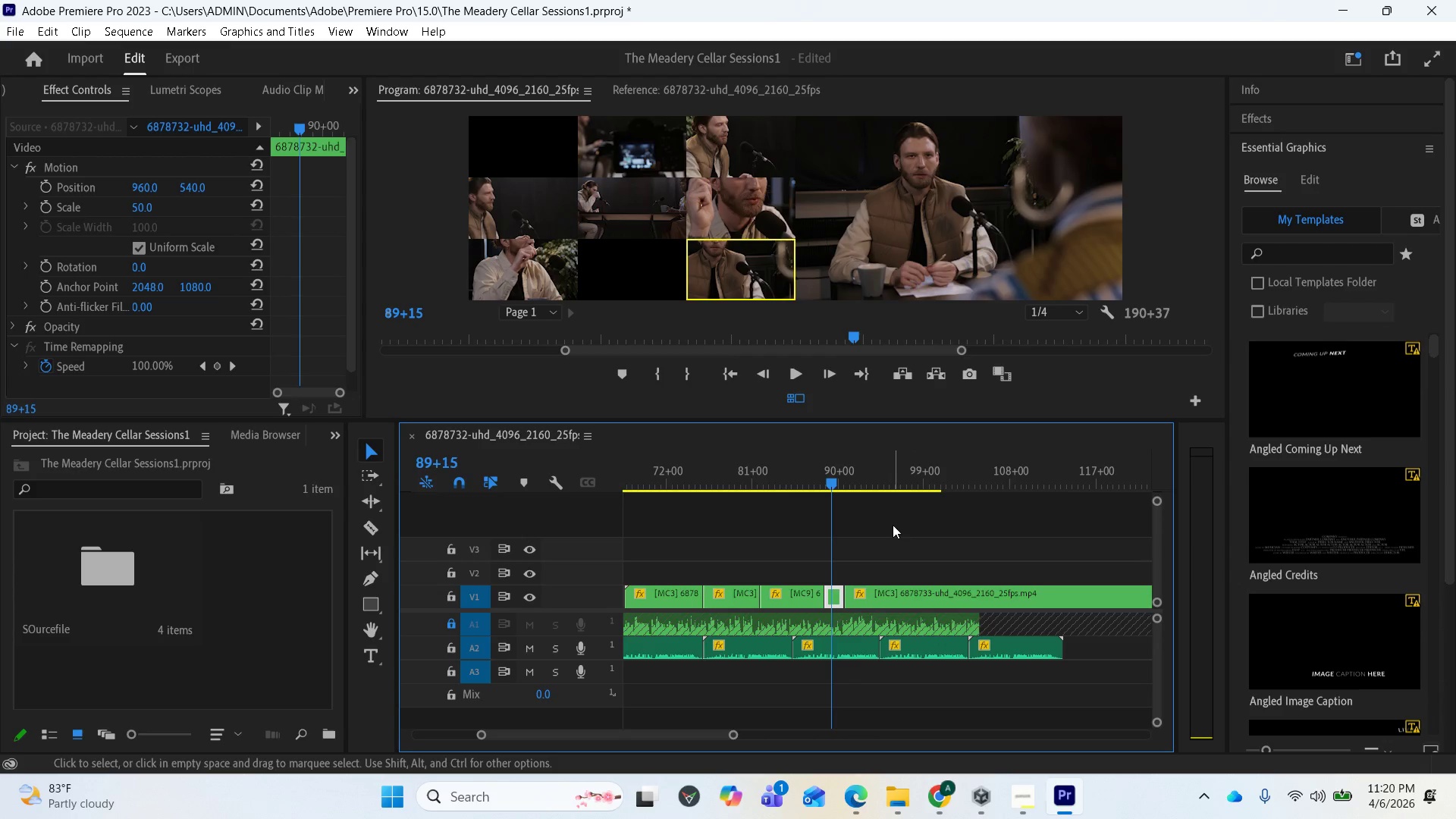 
key(Space)
 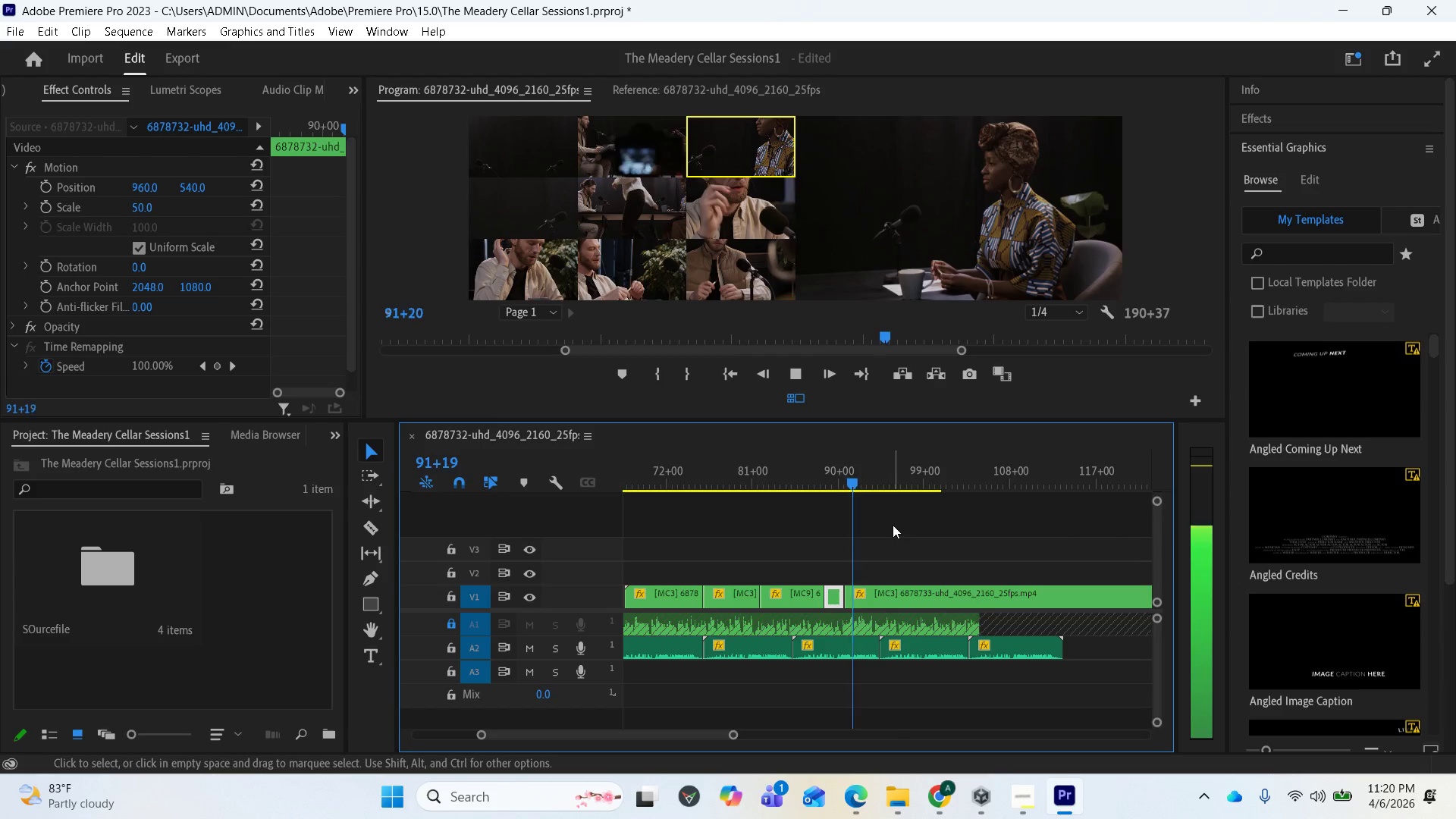 
wait(9.11)
 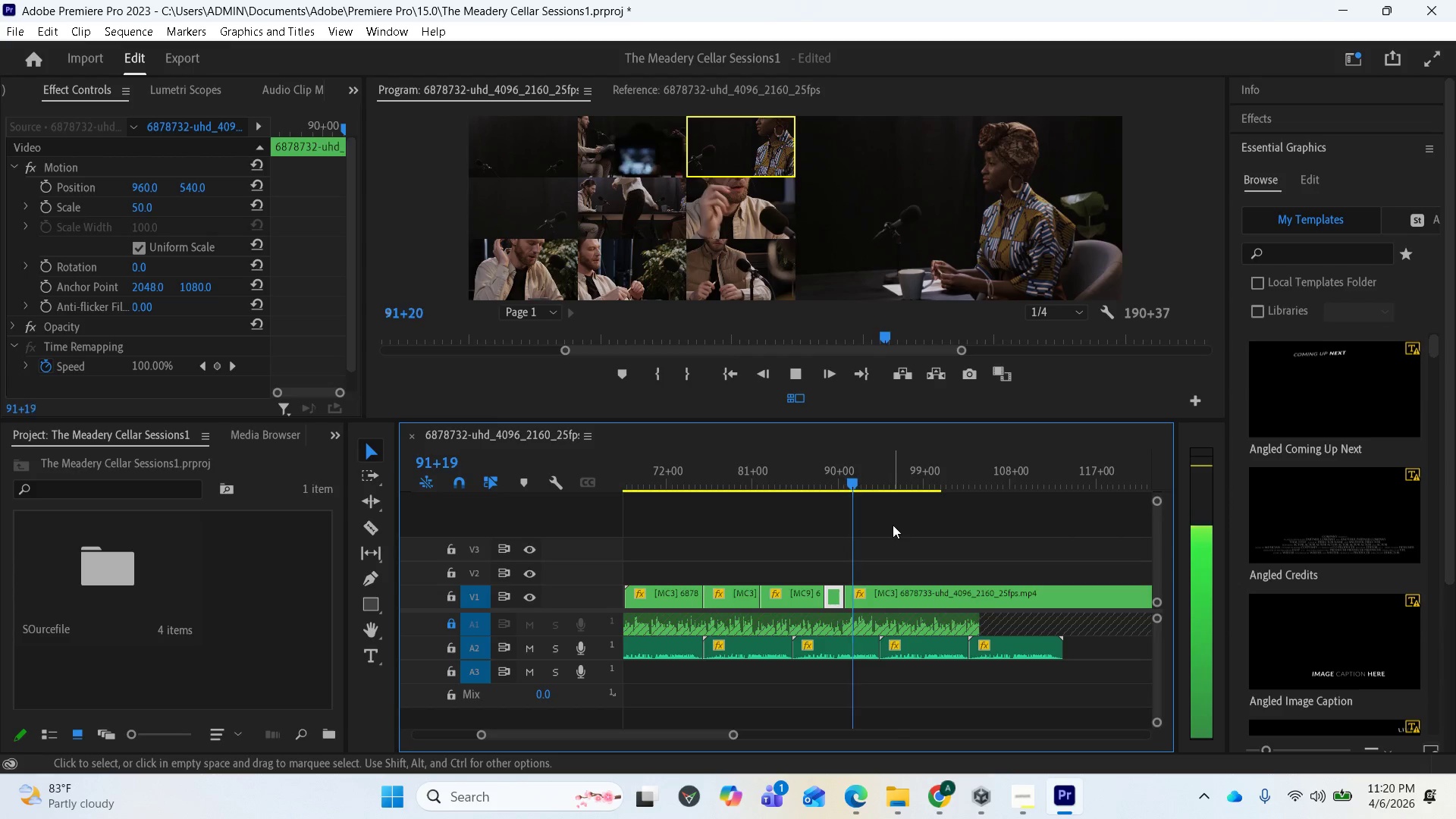 
key(Space)
 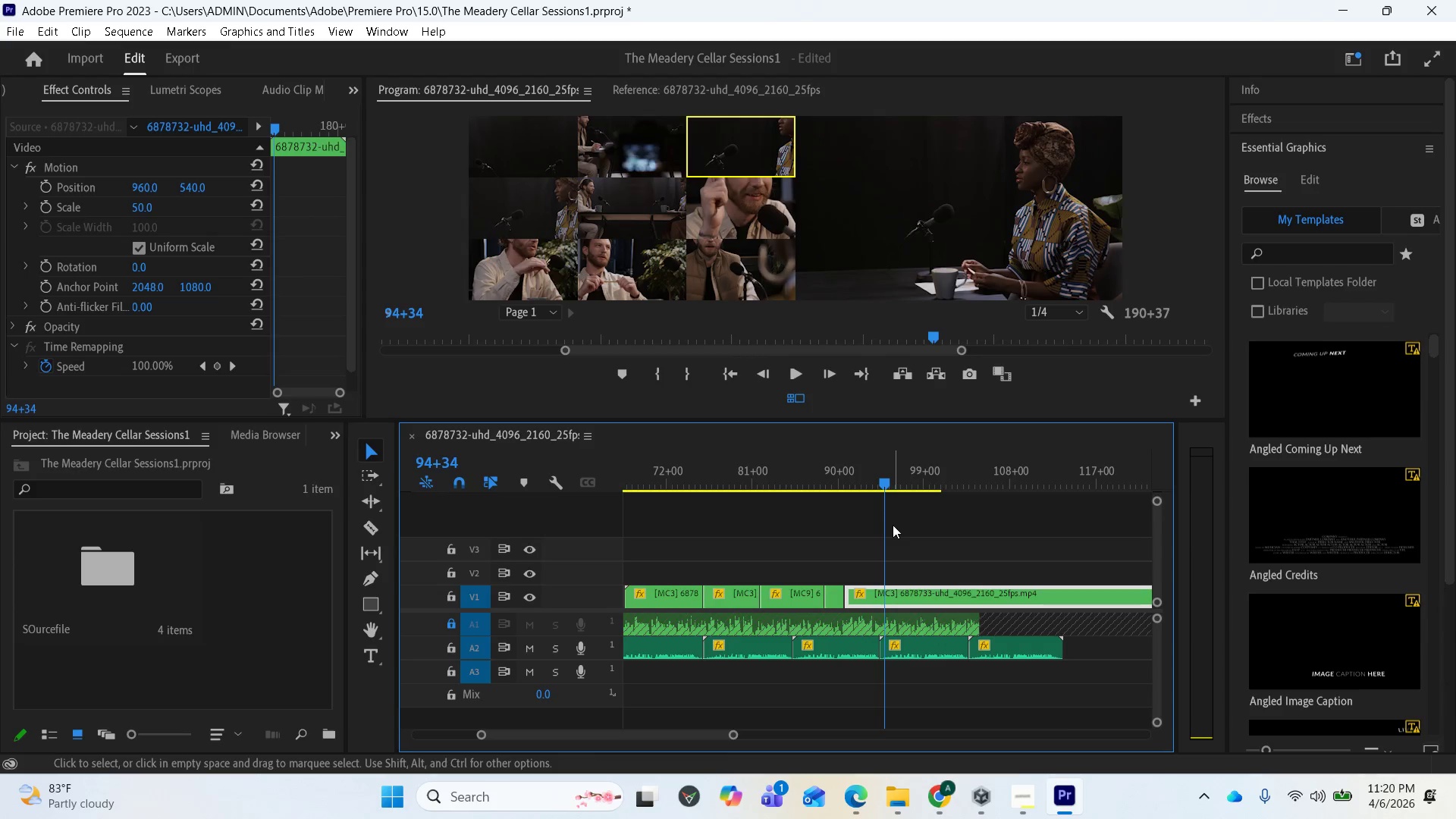 
wait(8.84)
 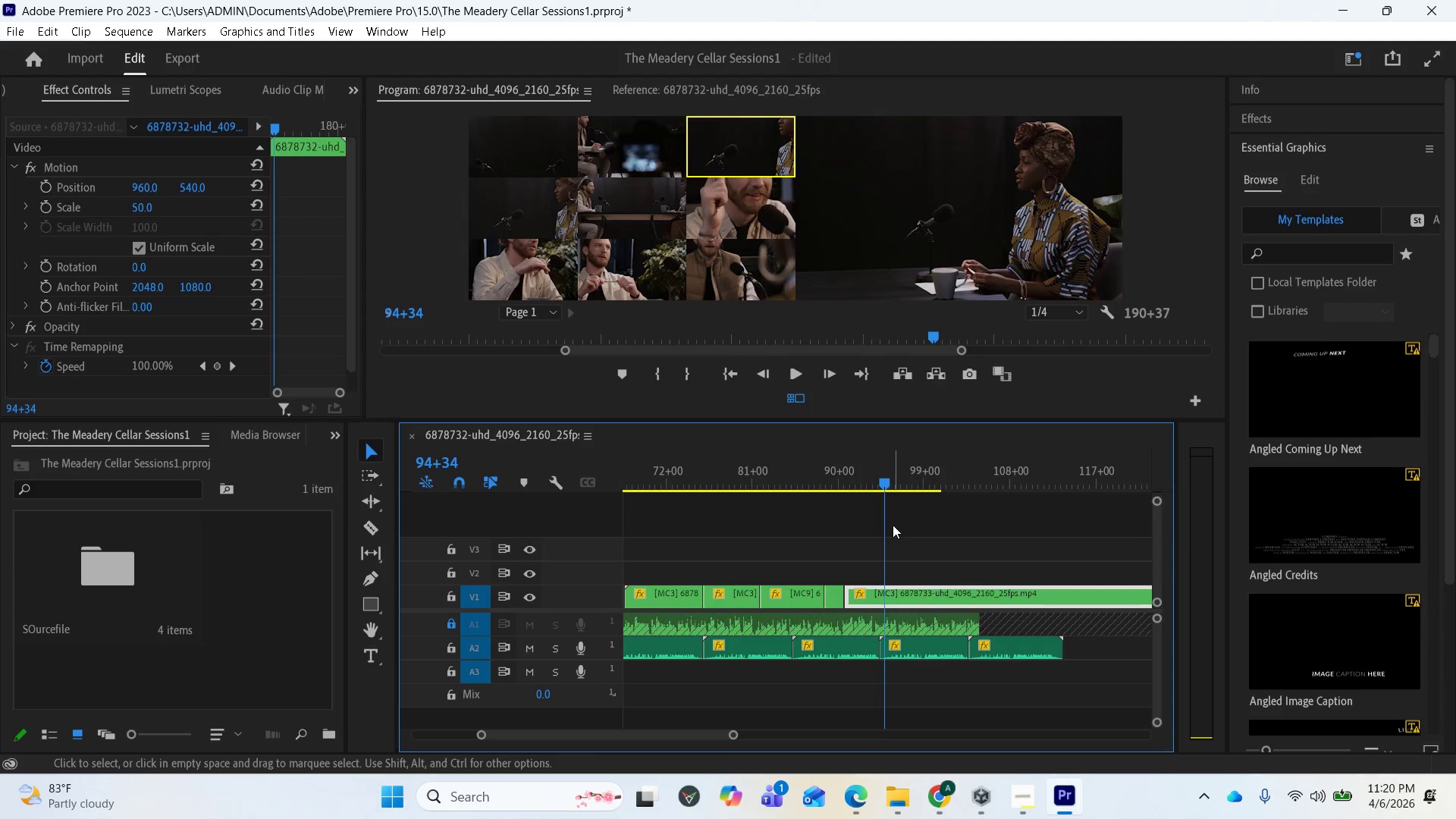 
key(Space)
 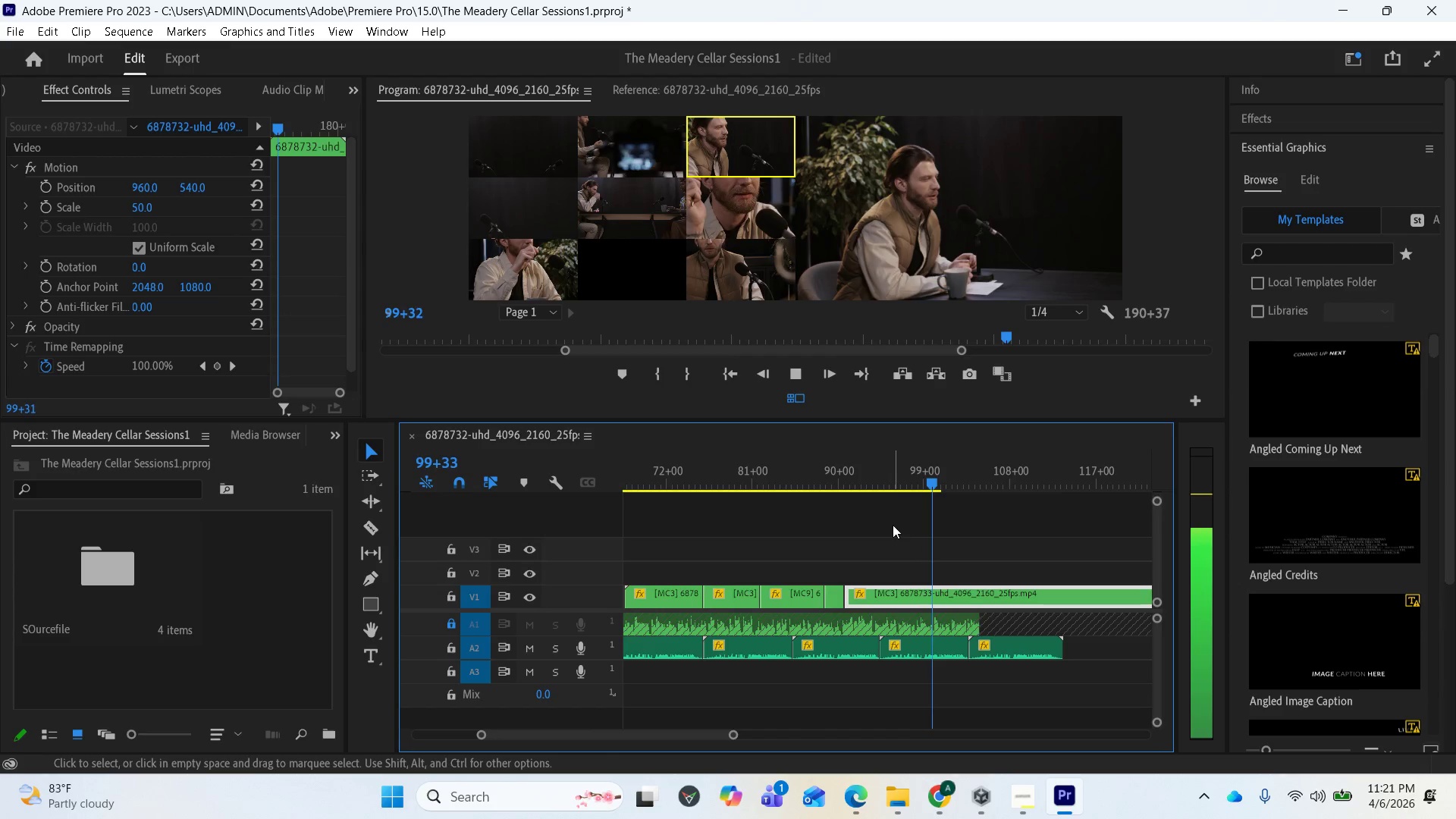 
wait(14.97)
 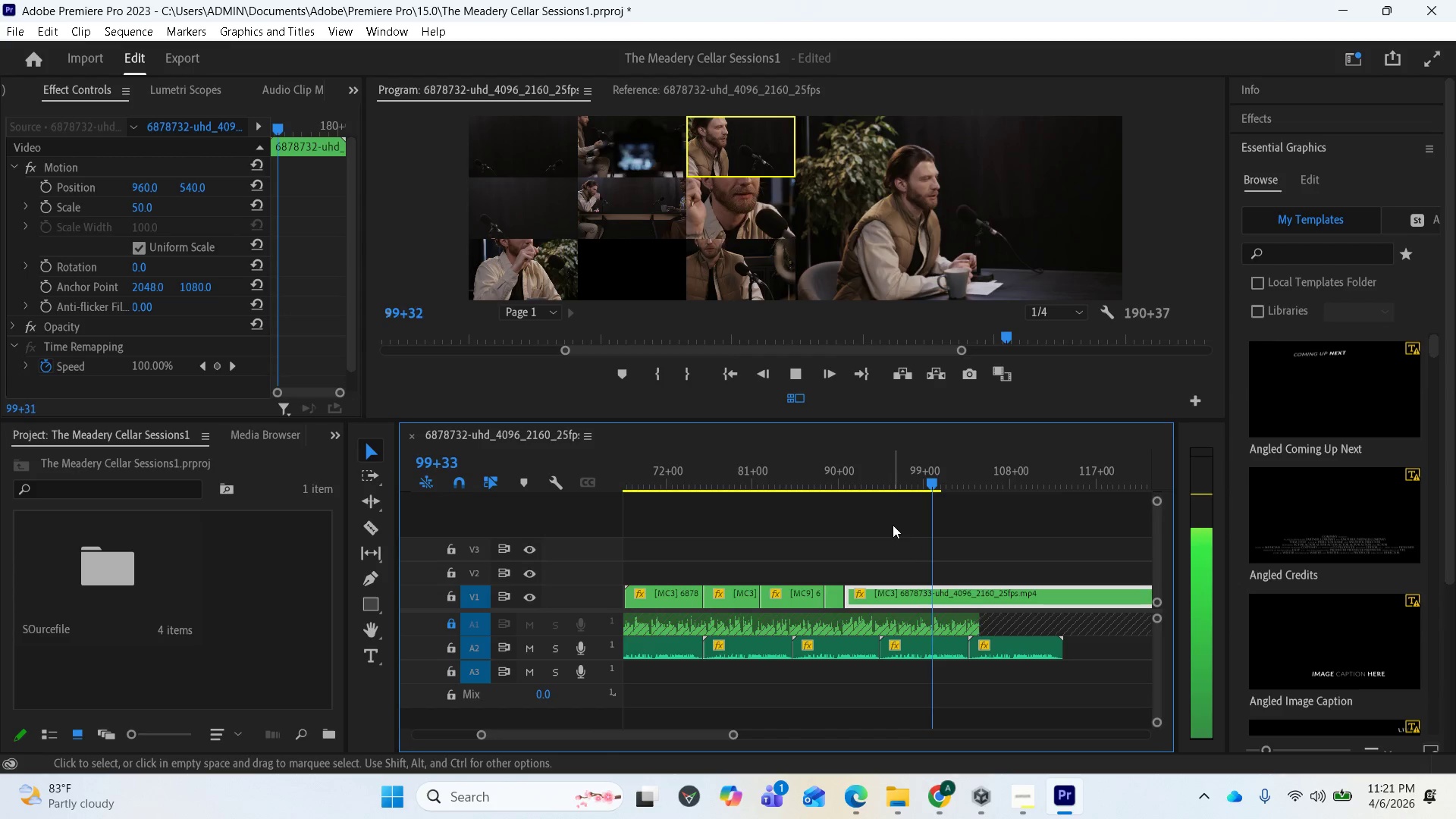 
key(Space)
 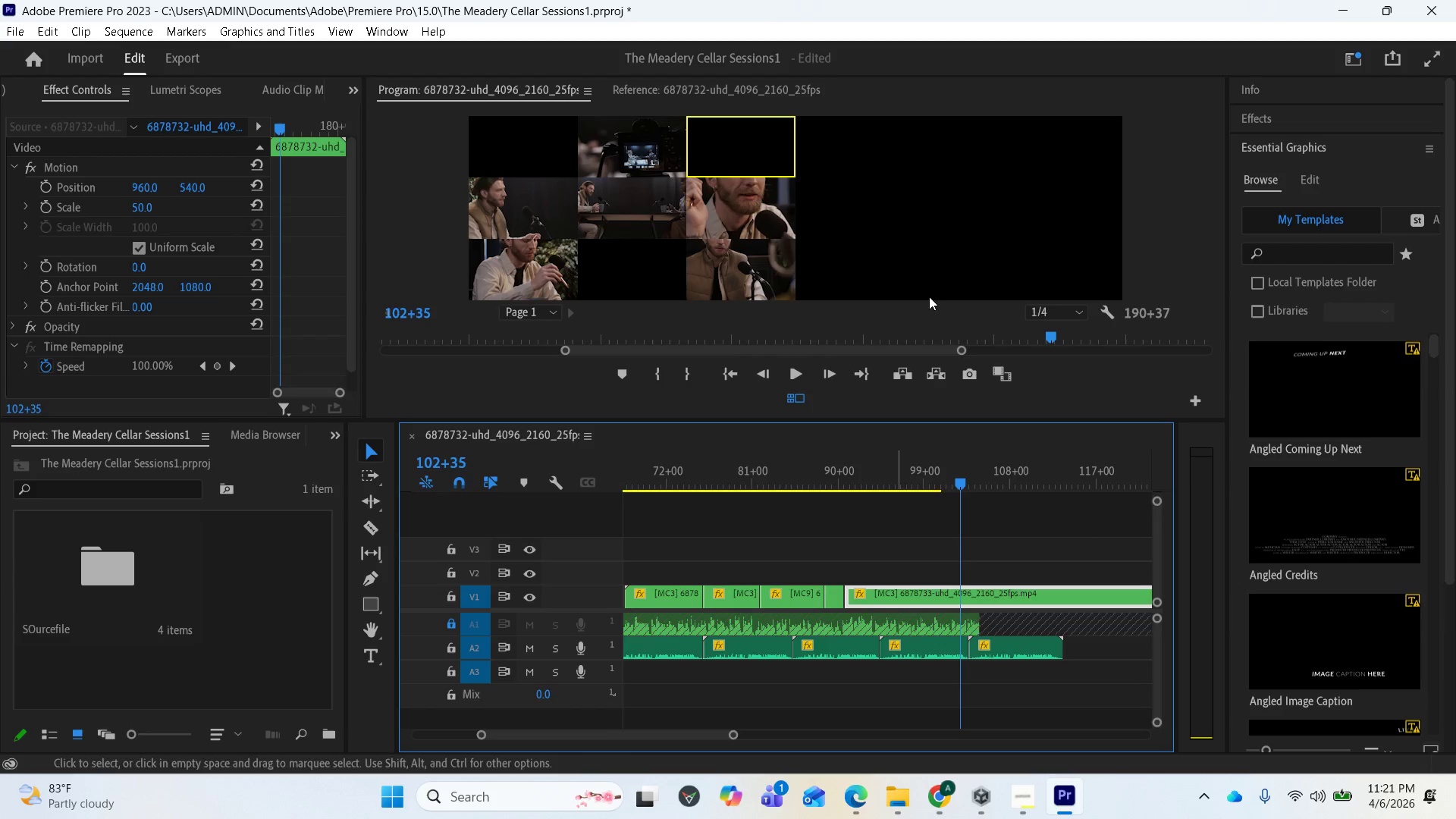 
left_click([182, 55])
 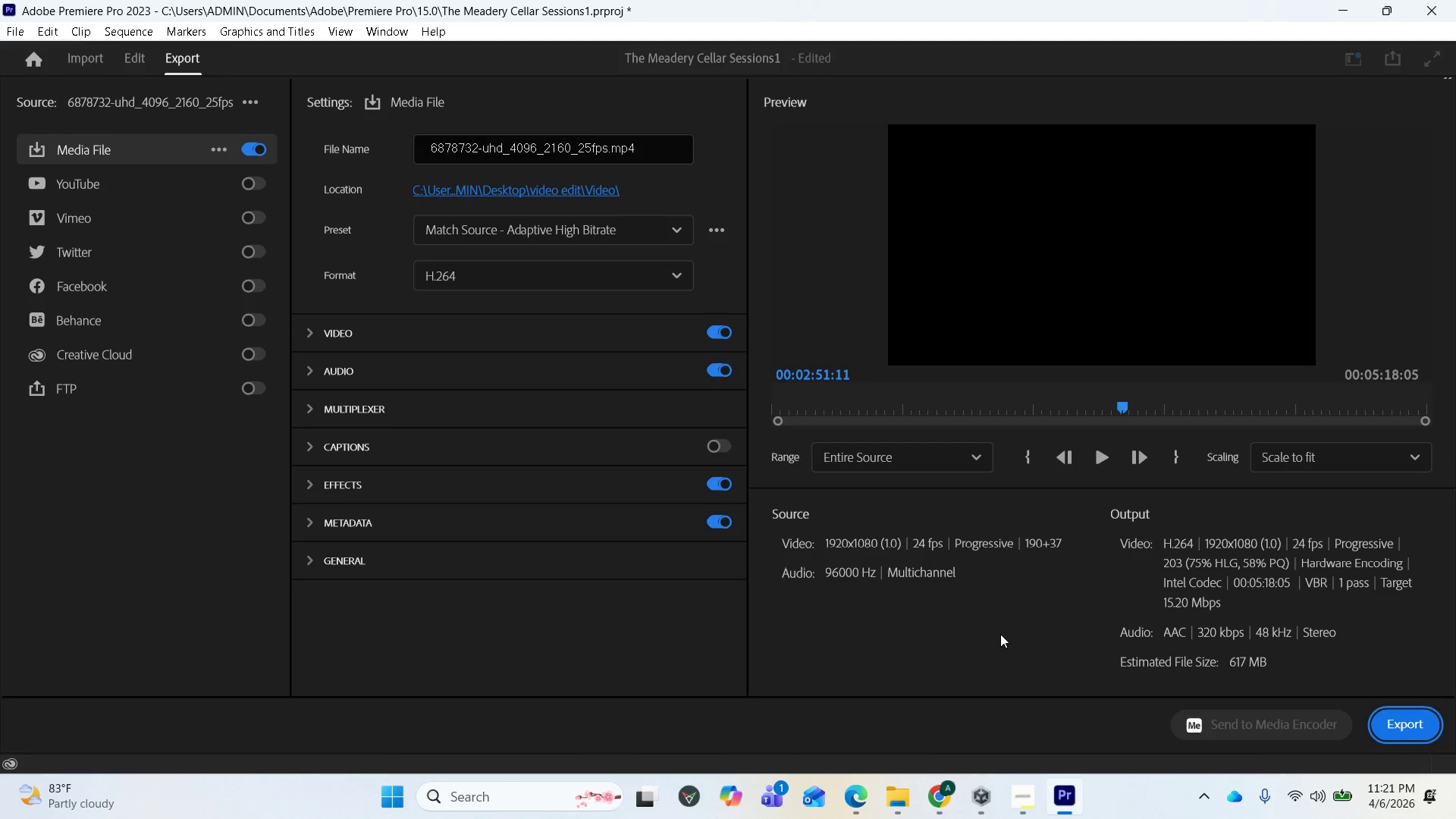 
wait(30.44)
 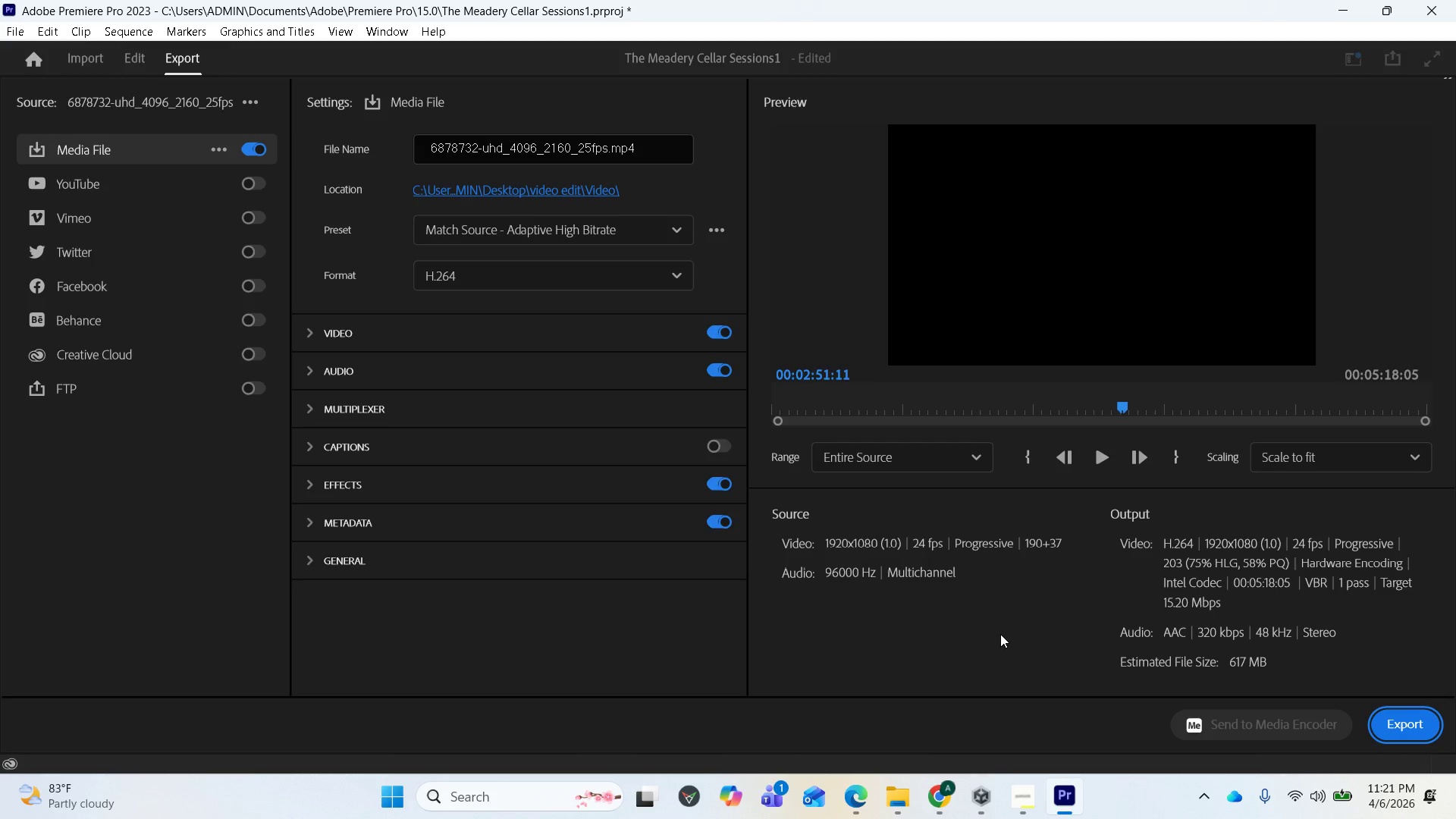 
left_click_drag(start_coordinate=[1125, 405], to_coordinate=[1407, 408])
 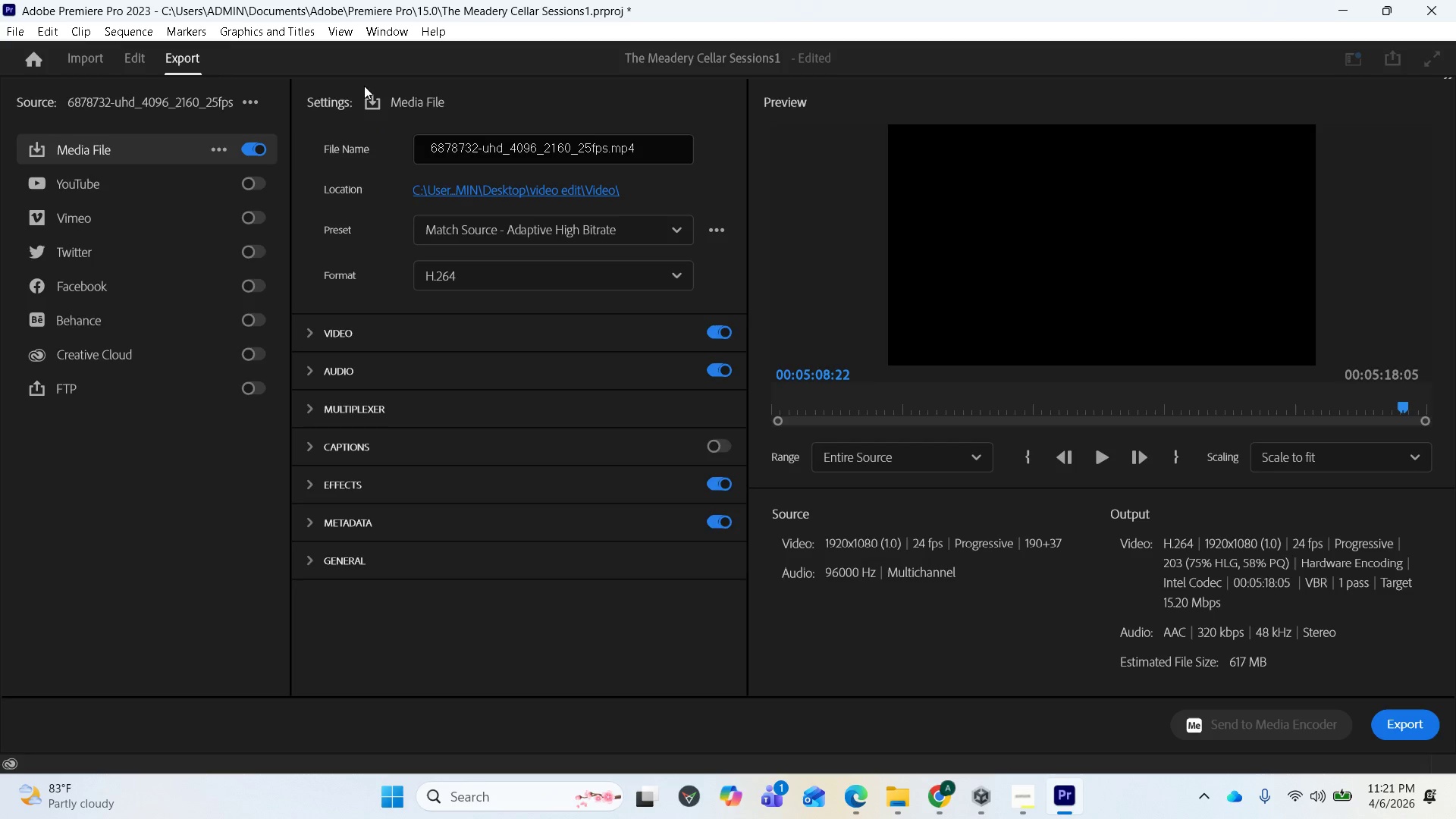 
wait(5.39)
 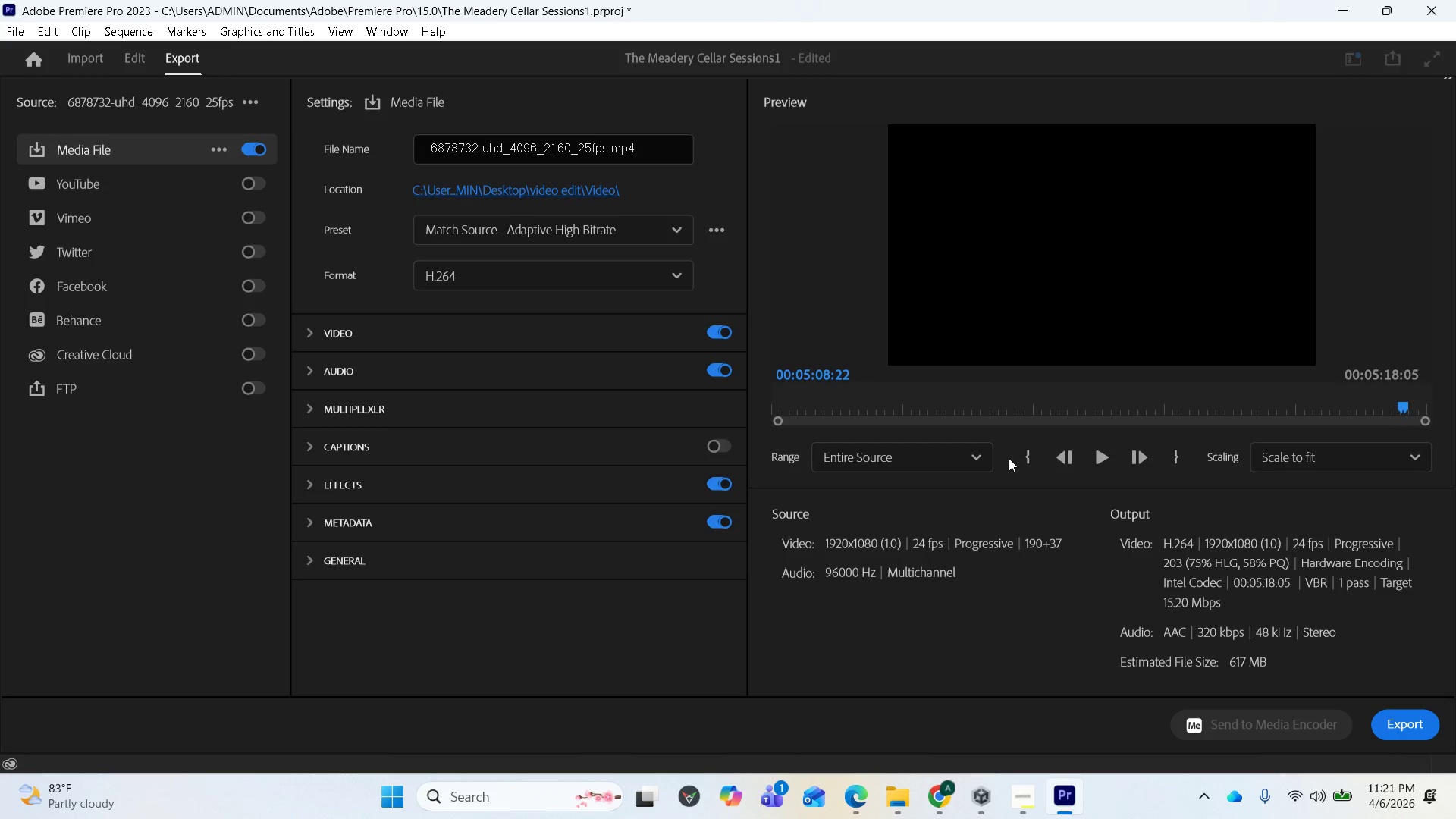 
left_click([125, 55])
 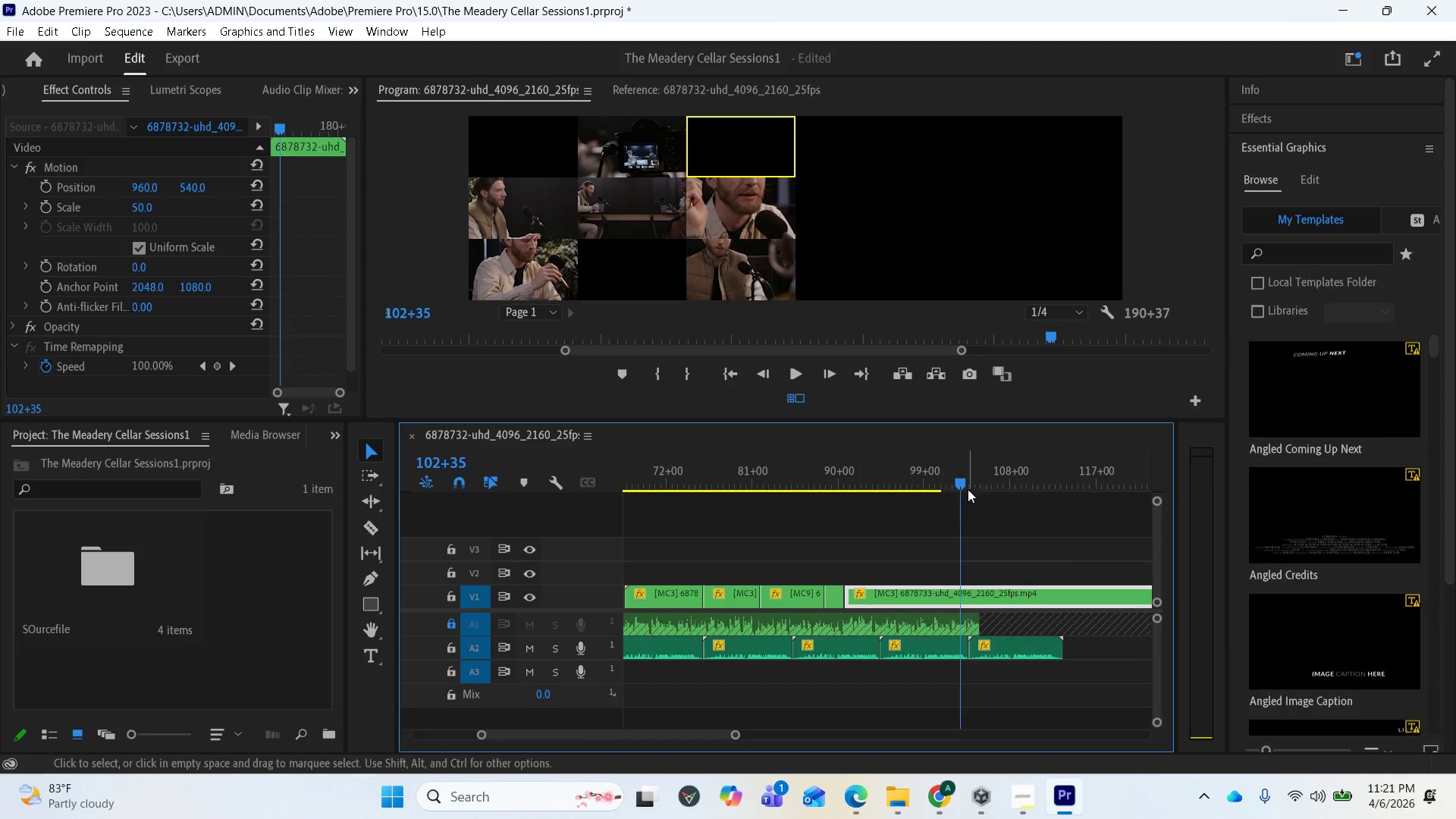 
wait(5.39)
 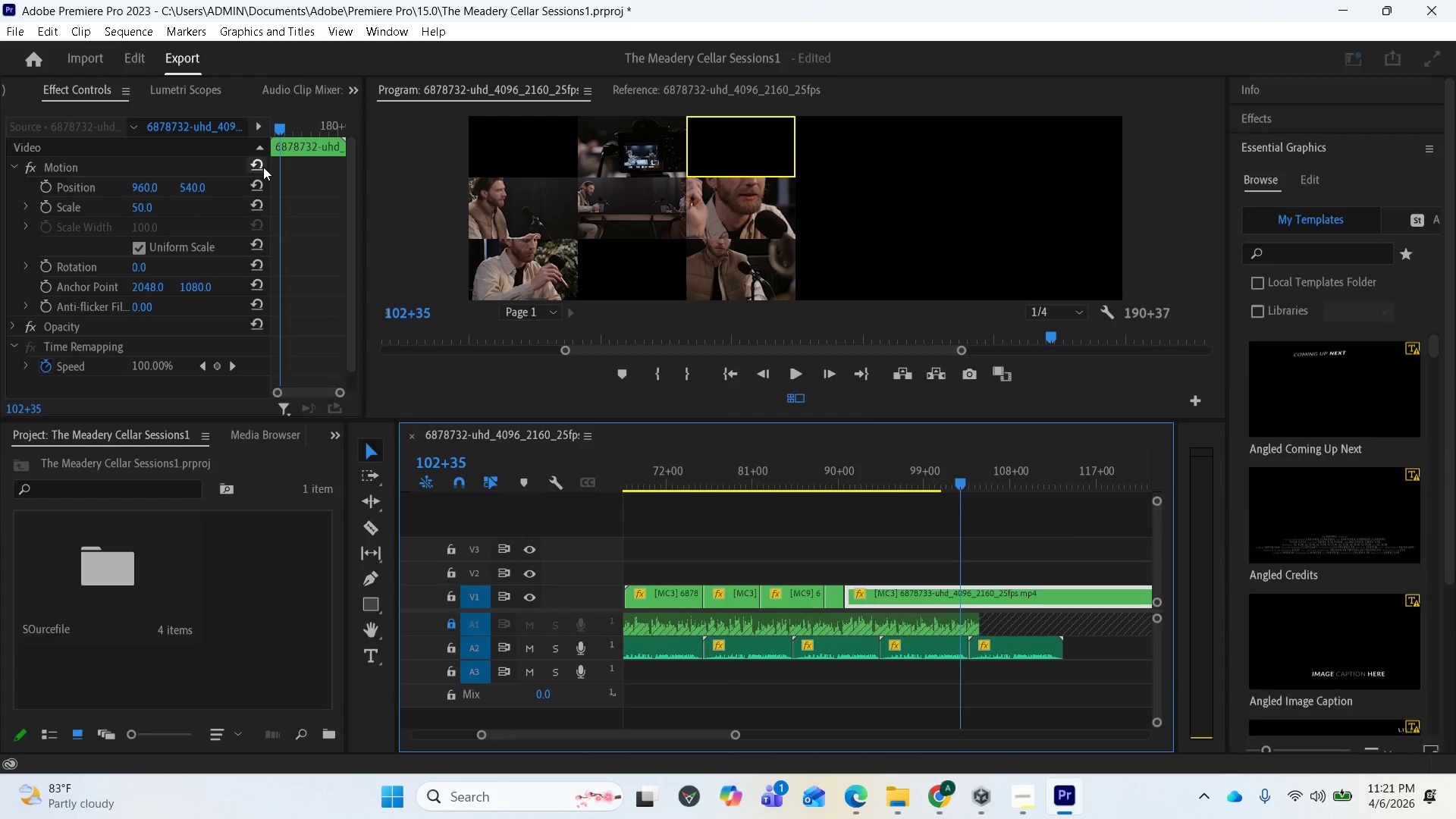 
left_click([180, 55])
 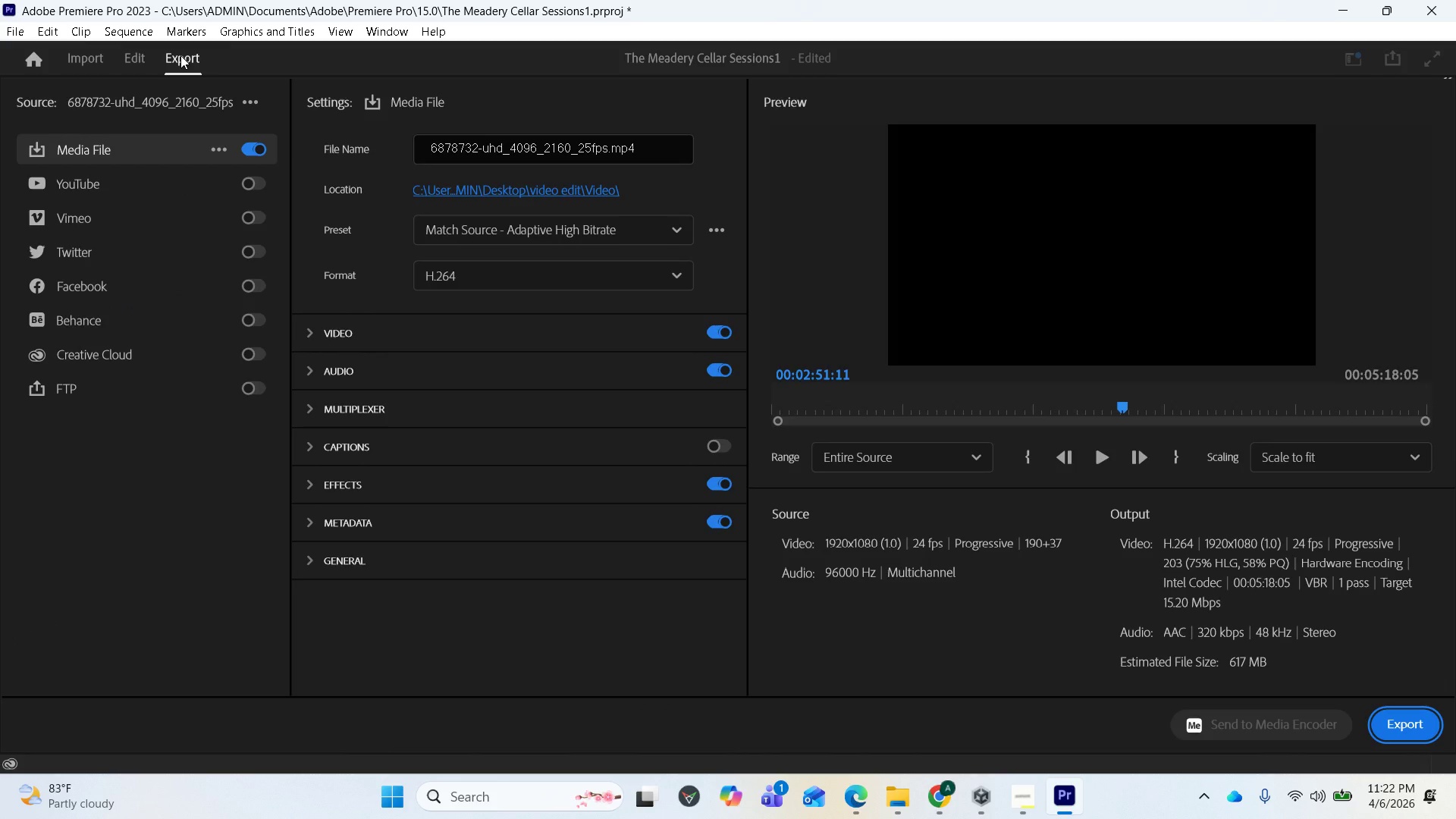 
wait(8.42)
 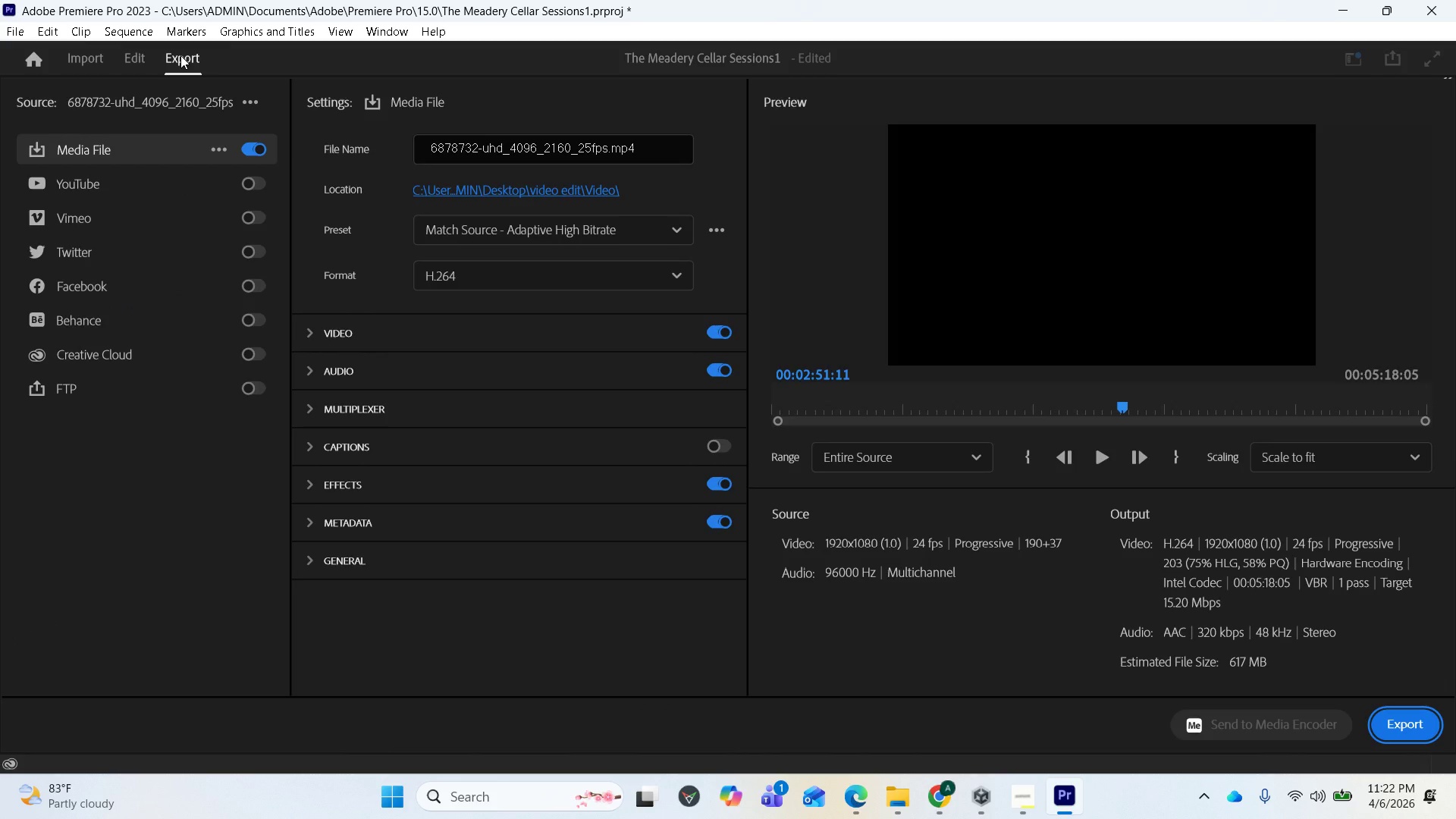 
left_click([137, 53])
 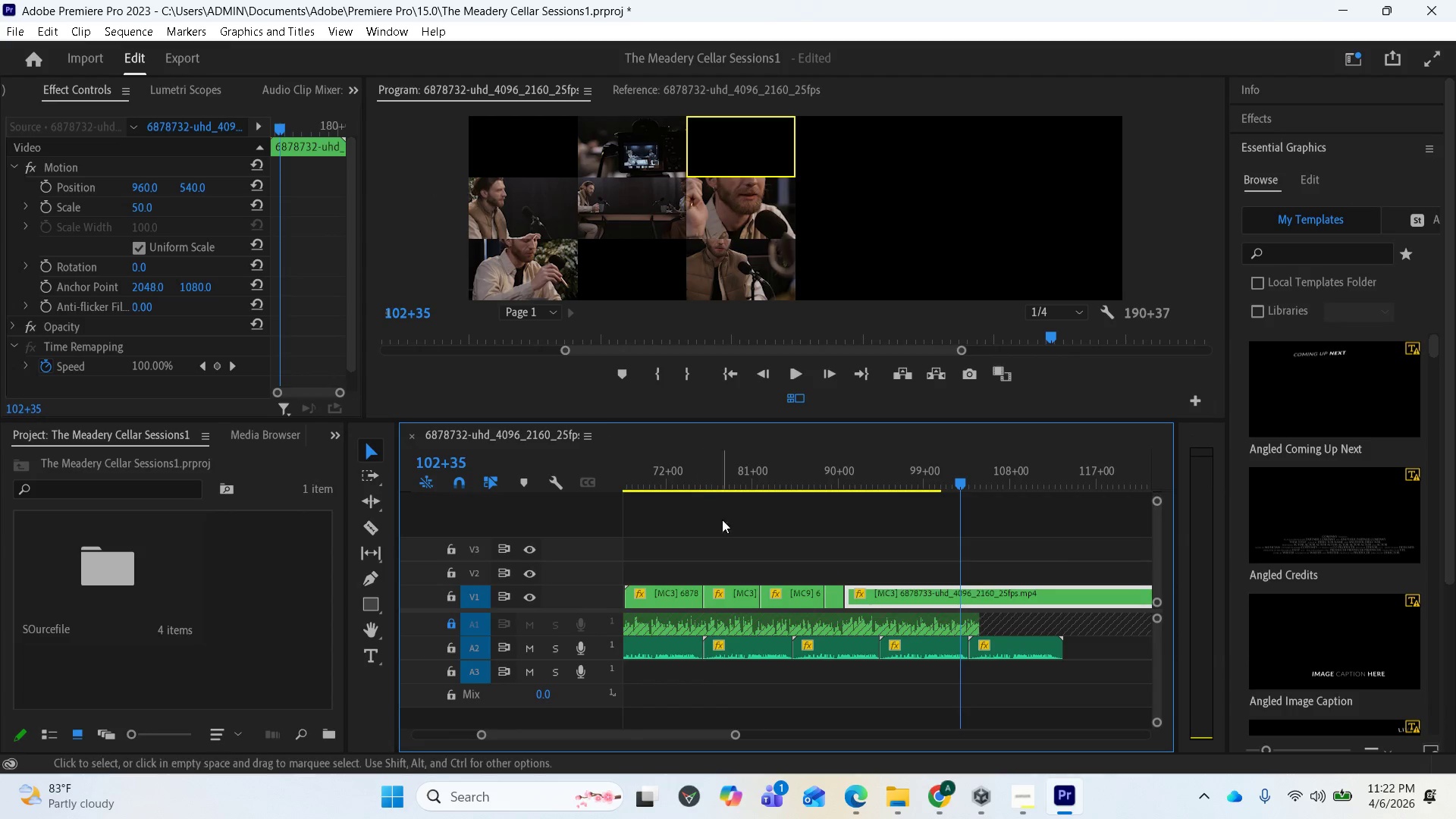 
scroll: coordinate [805, 590], scroll_direction: down, amount: 5.0
 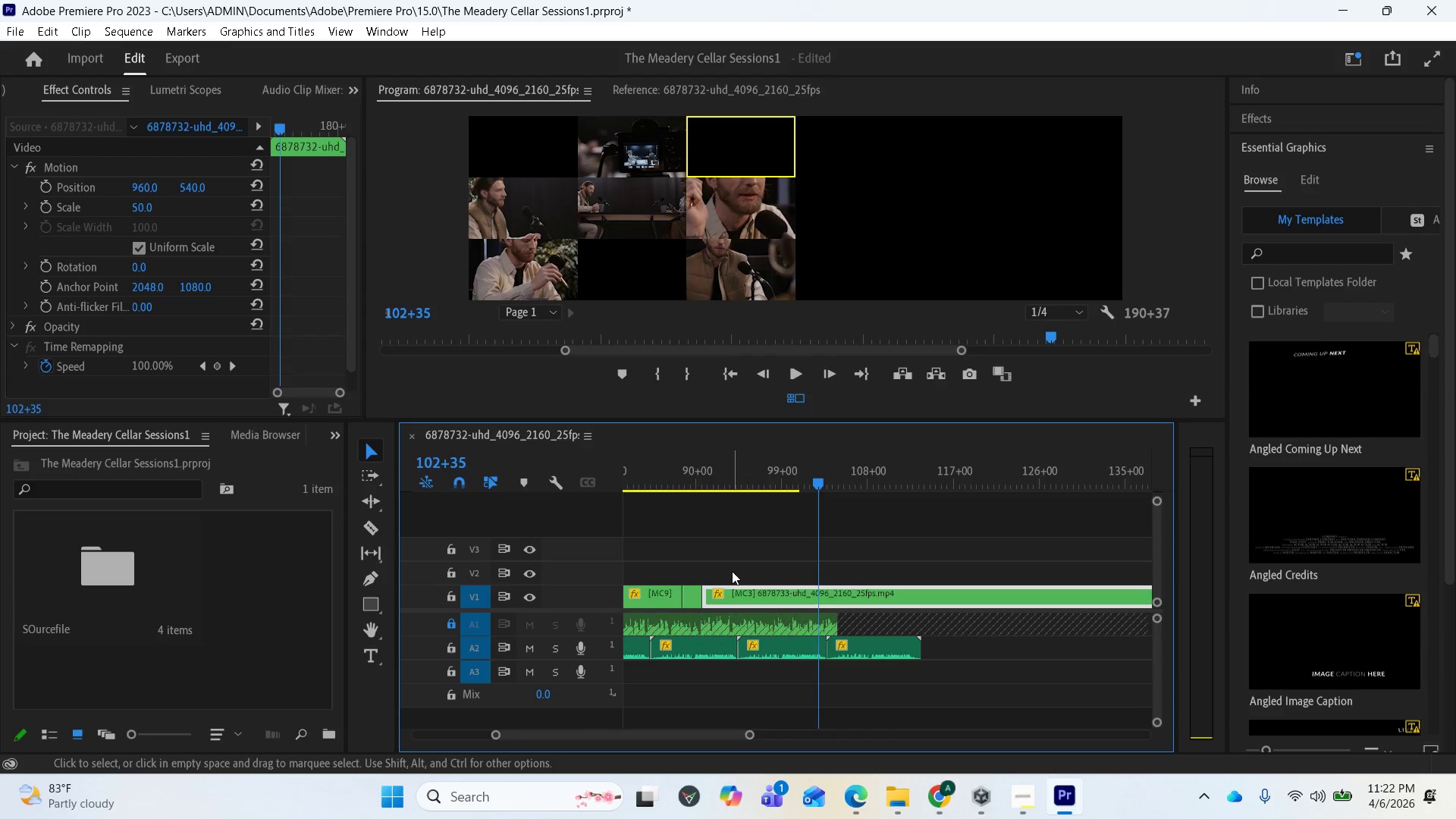 
left_click_drag(start_coordinate=[817, 478], to_coordinate=[688, 458])
 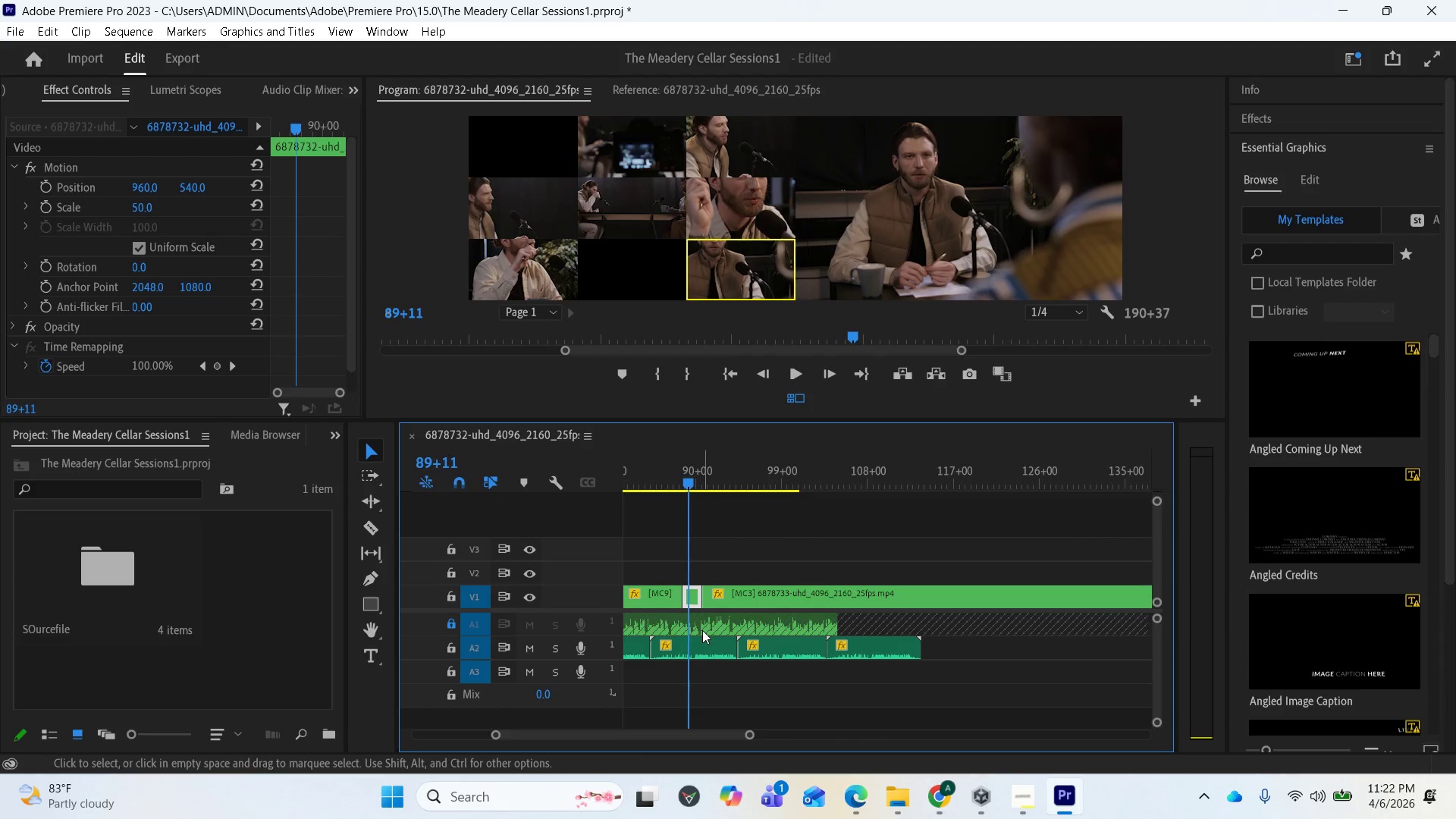 
key(Space)
 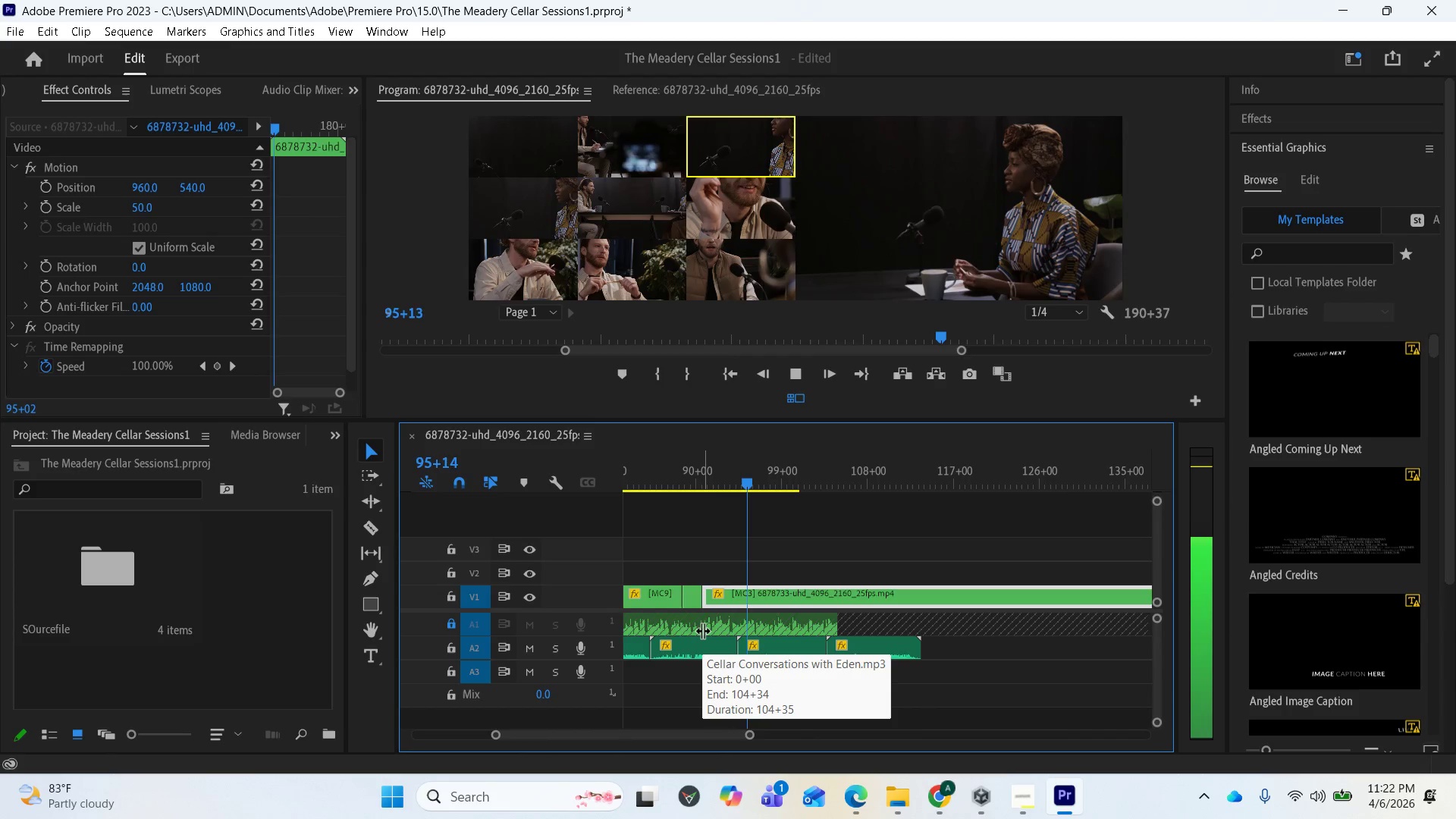 
wait(16.83)
 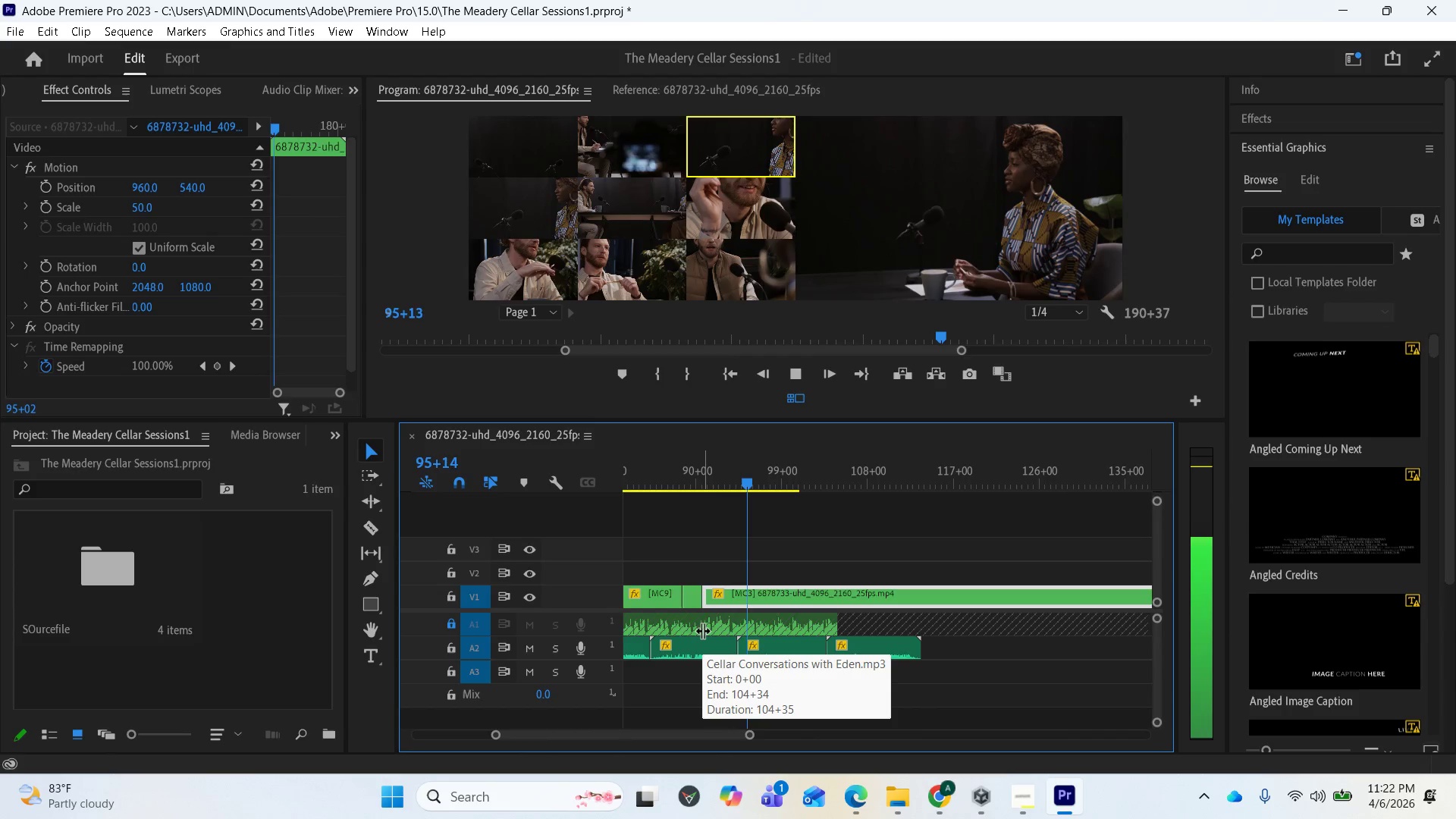 
key(Space)
 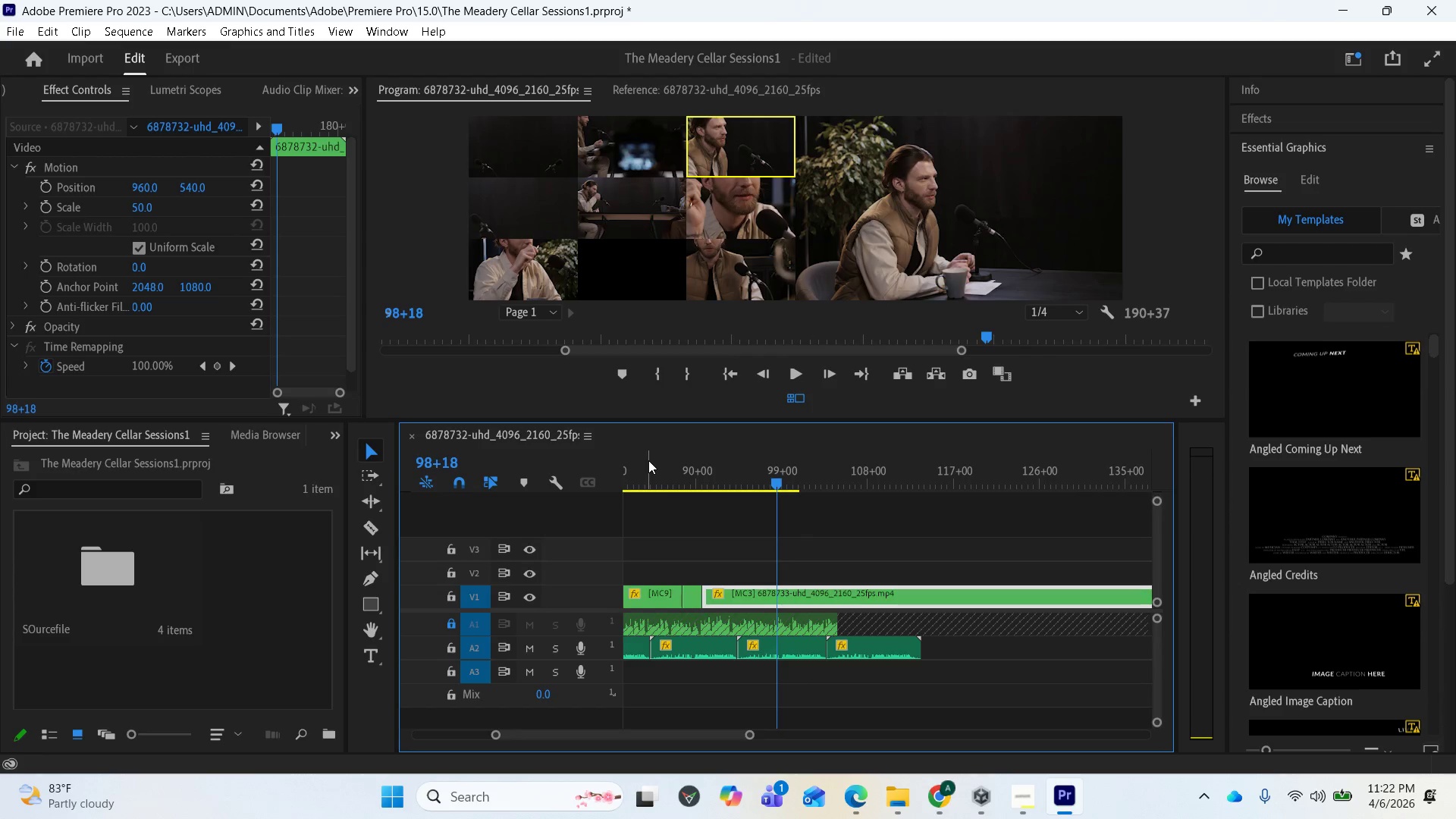 
wait(8.81)
 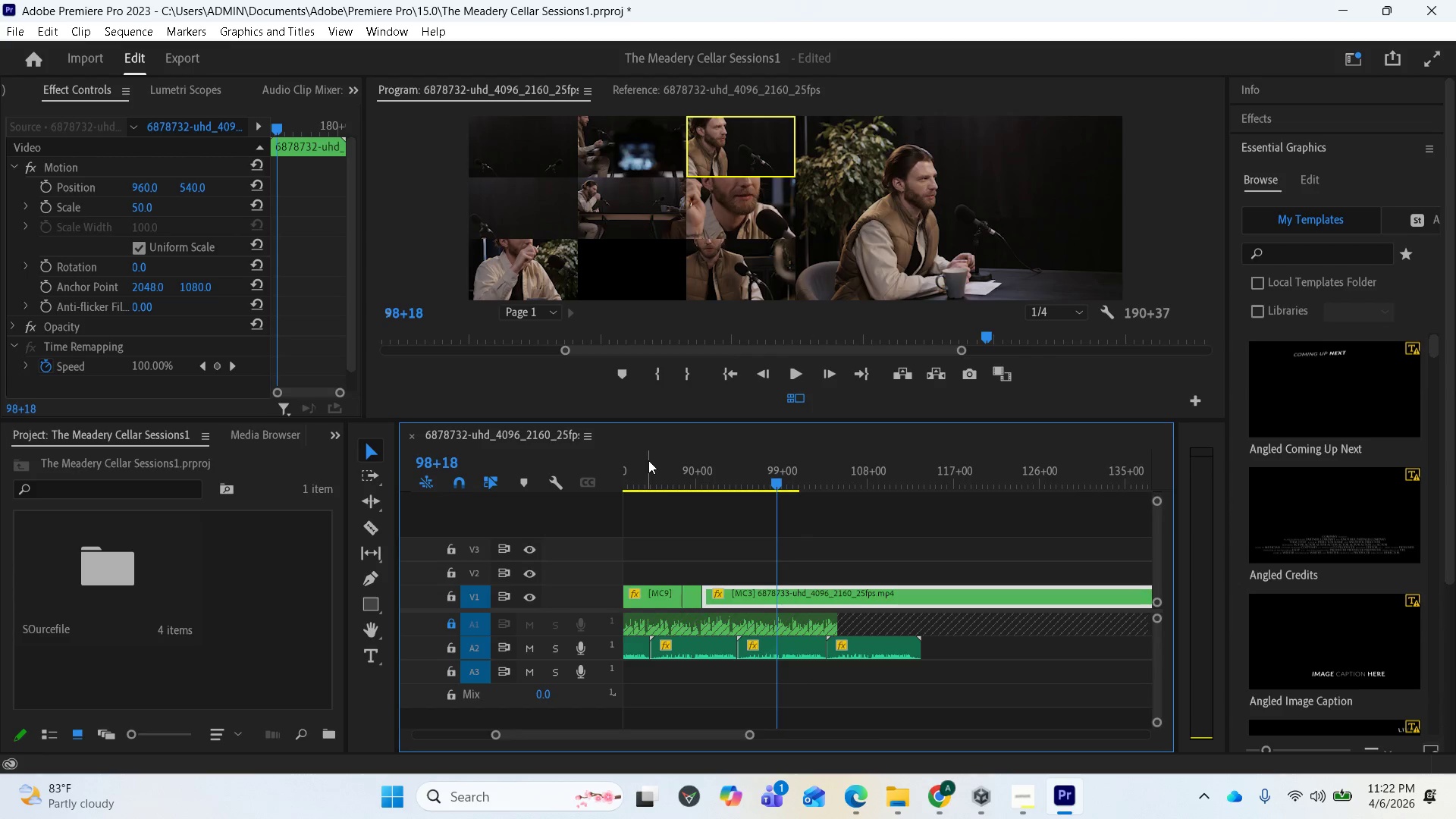 
left_click_drag(start_coordinate=[777, 482], to_coordinate=[711, 484])
 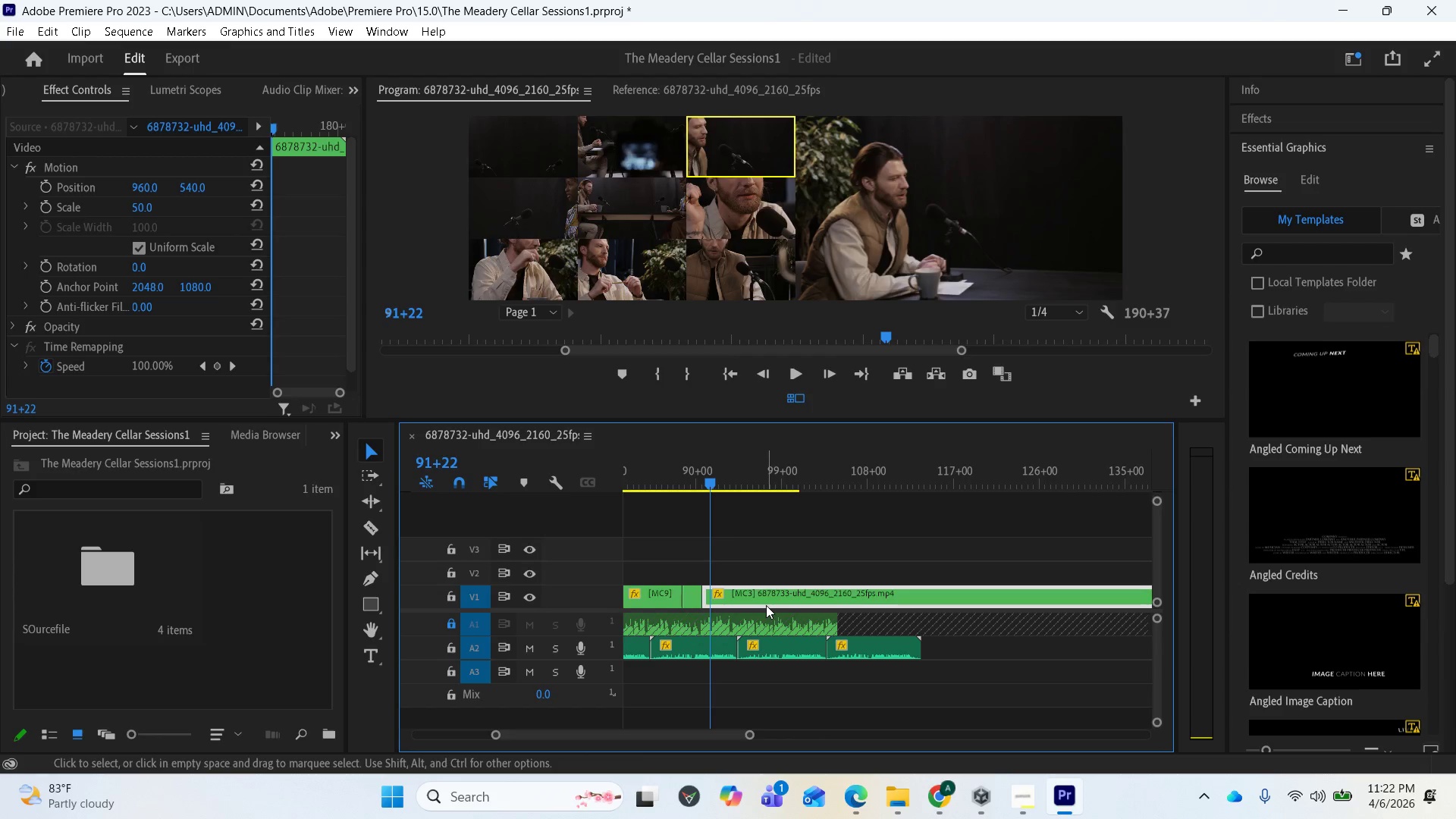 
key(Space)
 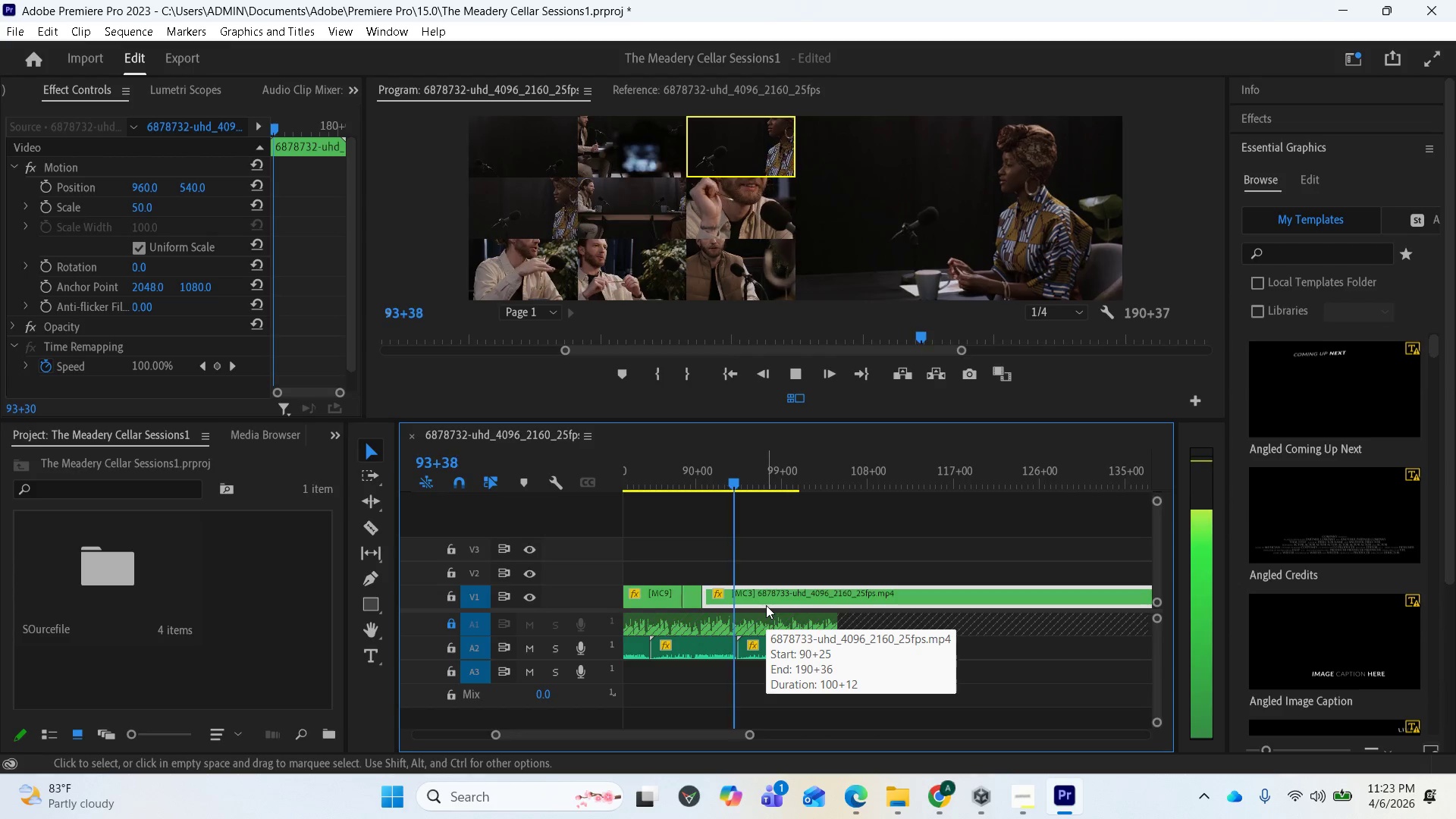 
wait(7.64)
 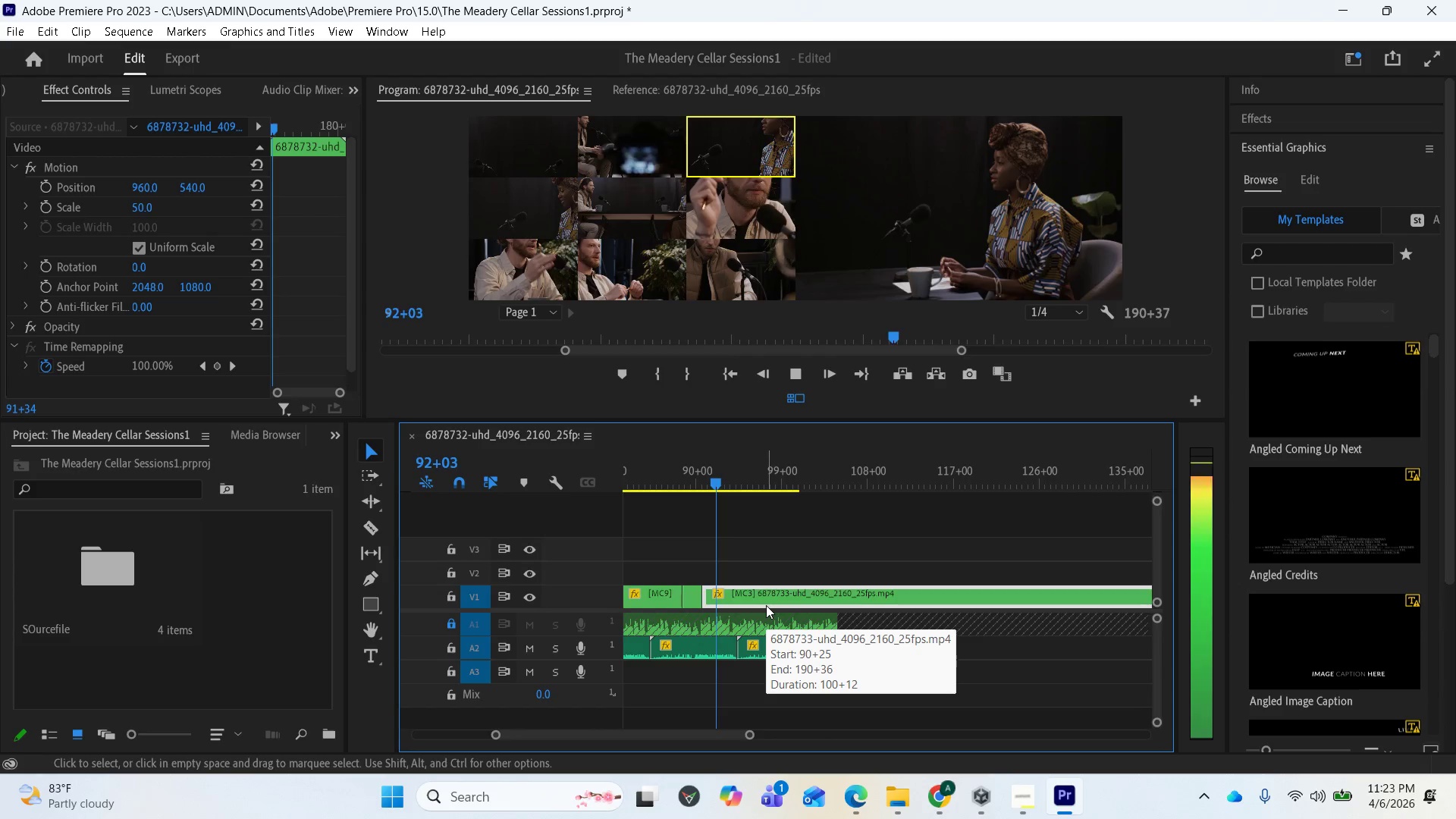 
key(Space)
 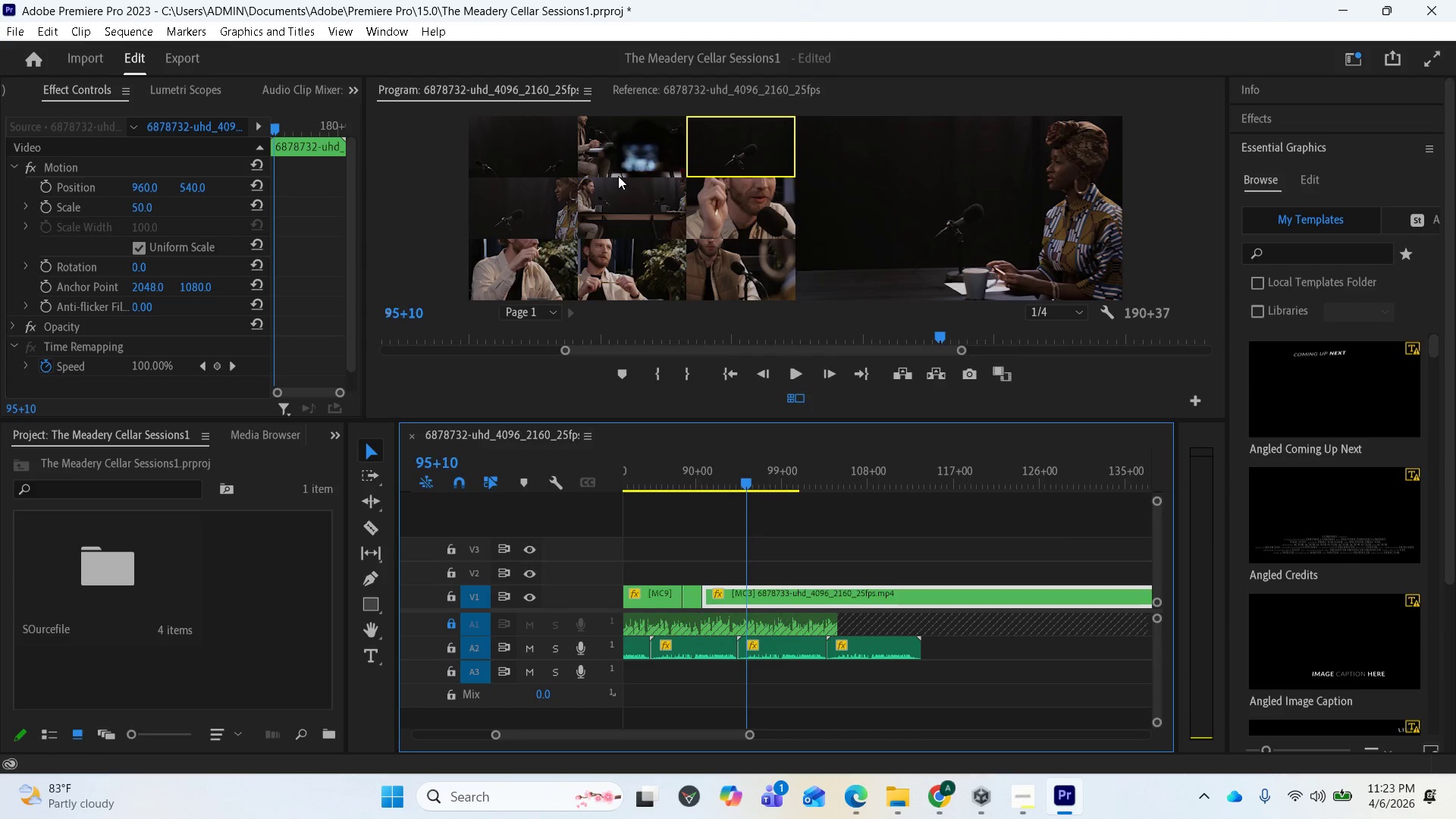 
wait(11.48)
 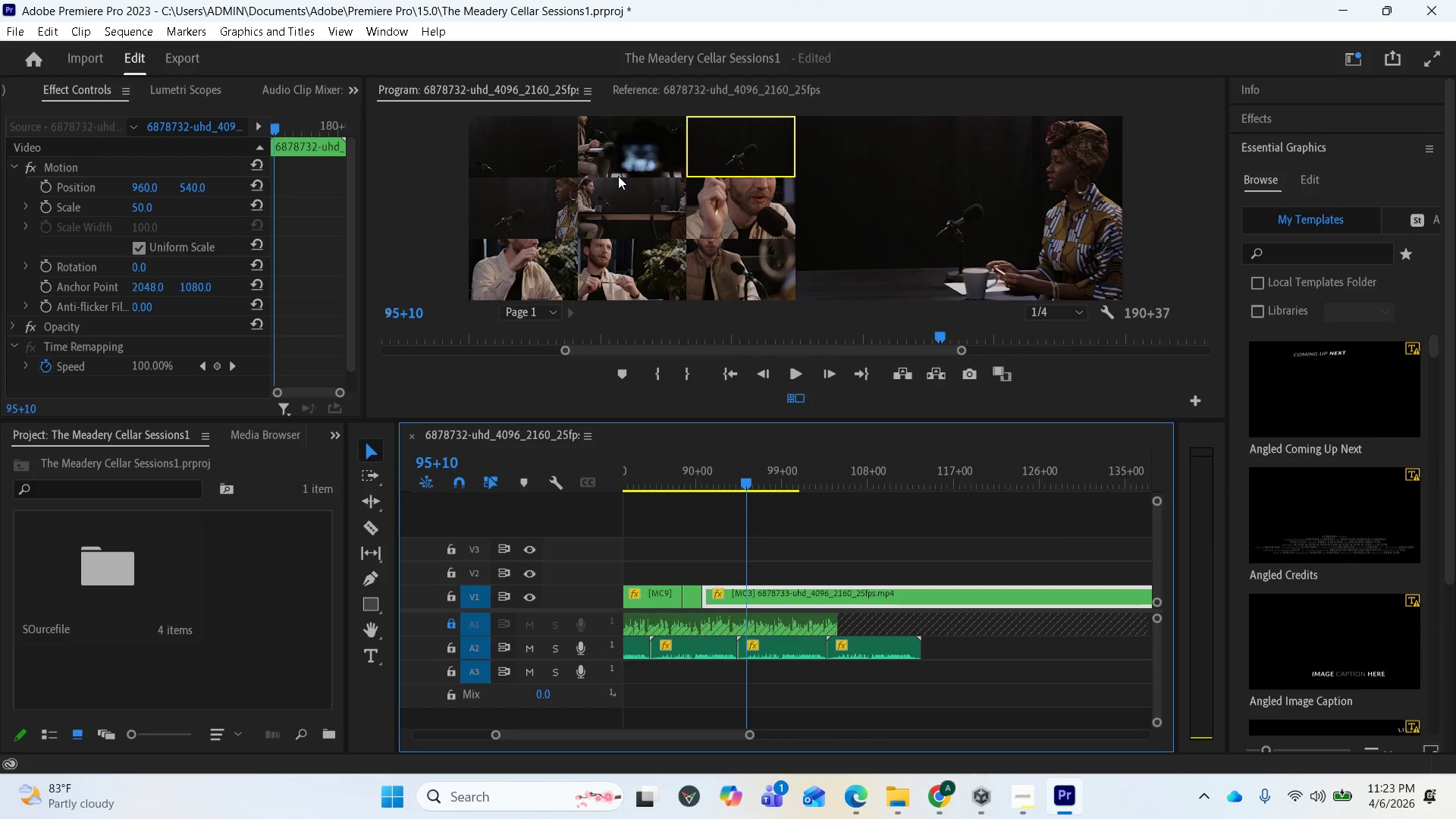 
left_click([619, 190])
 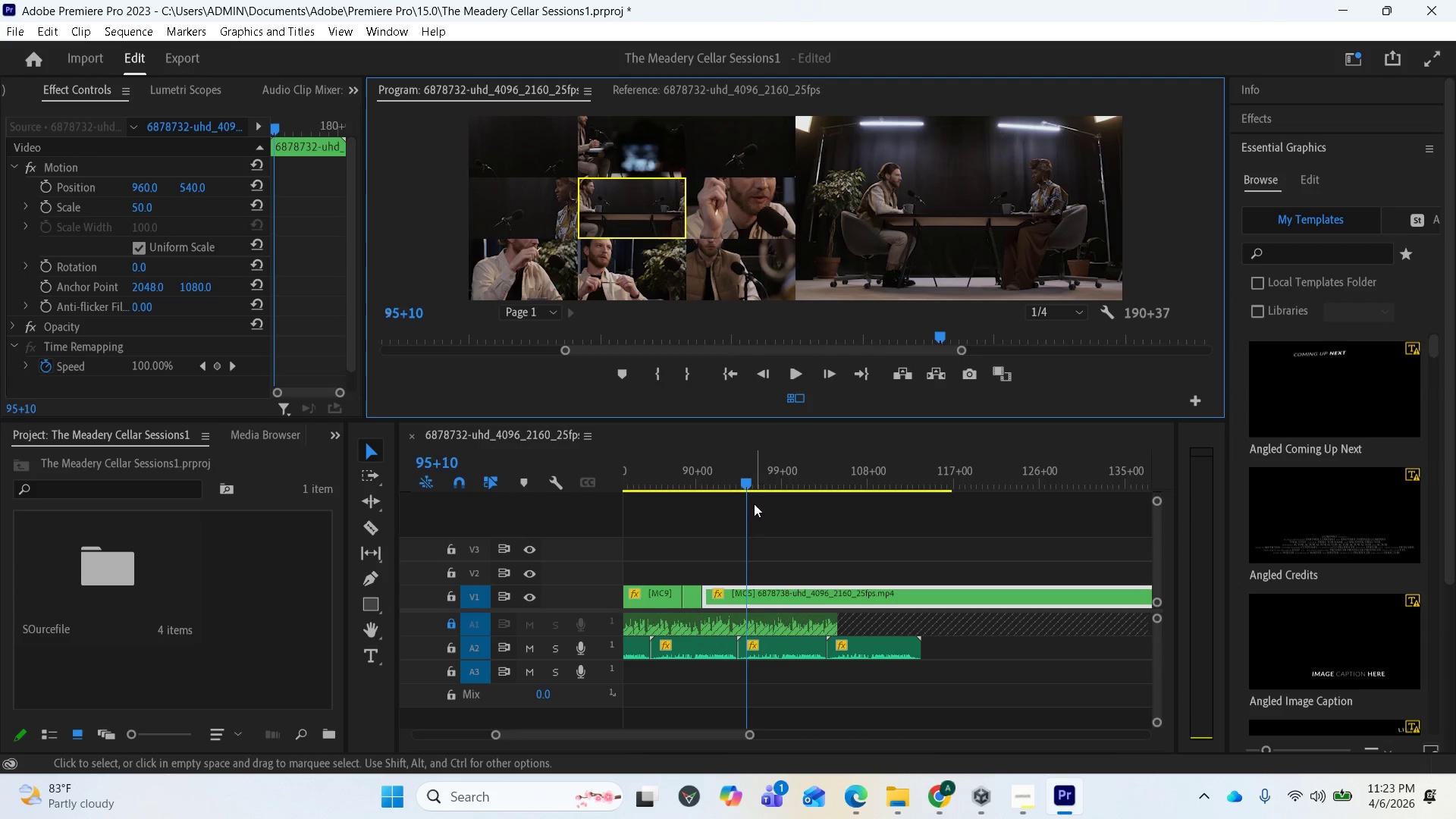 
wait(5.7)
 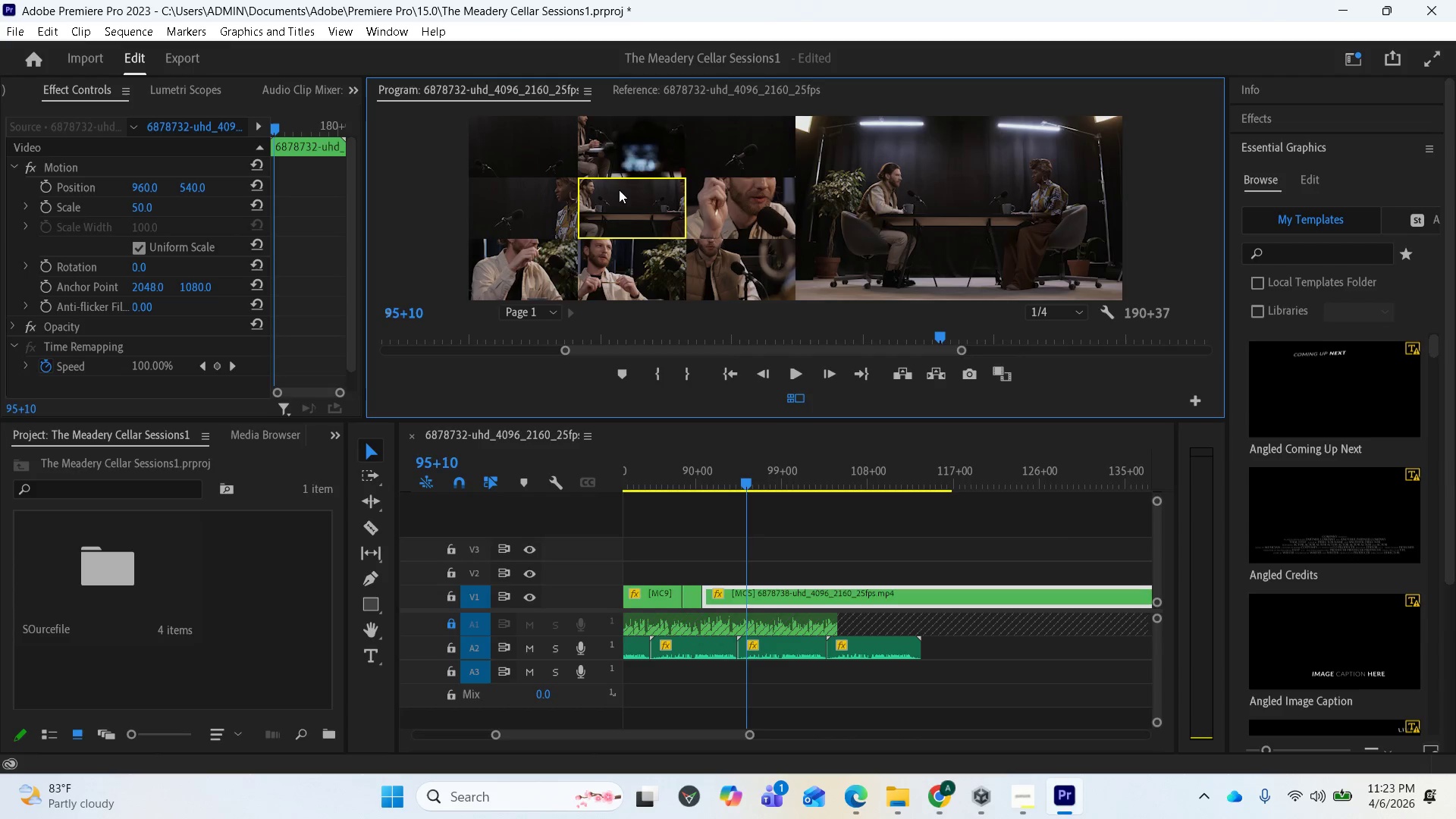 
left_click([751, 162])
 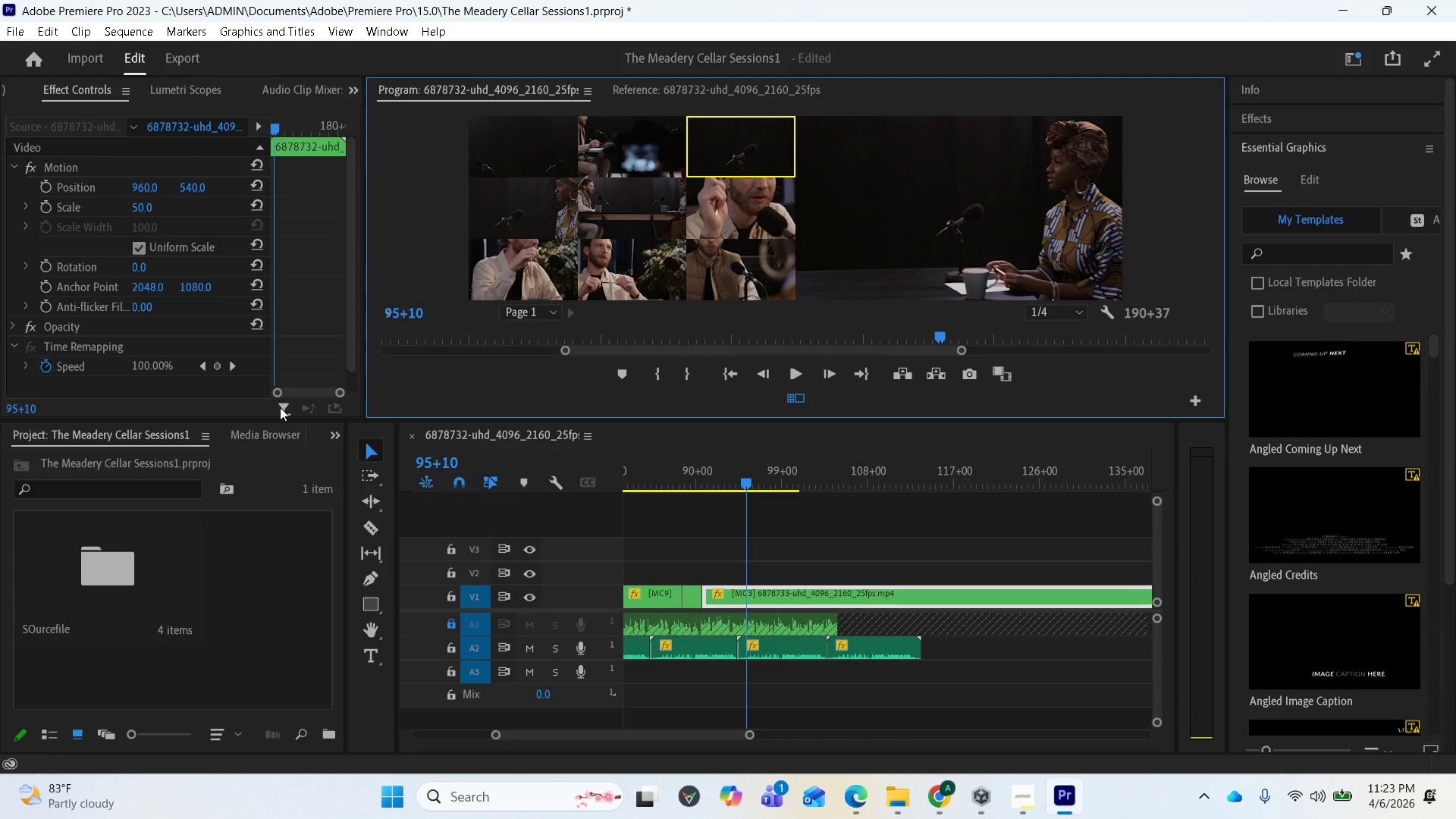 
wait(7.0)
 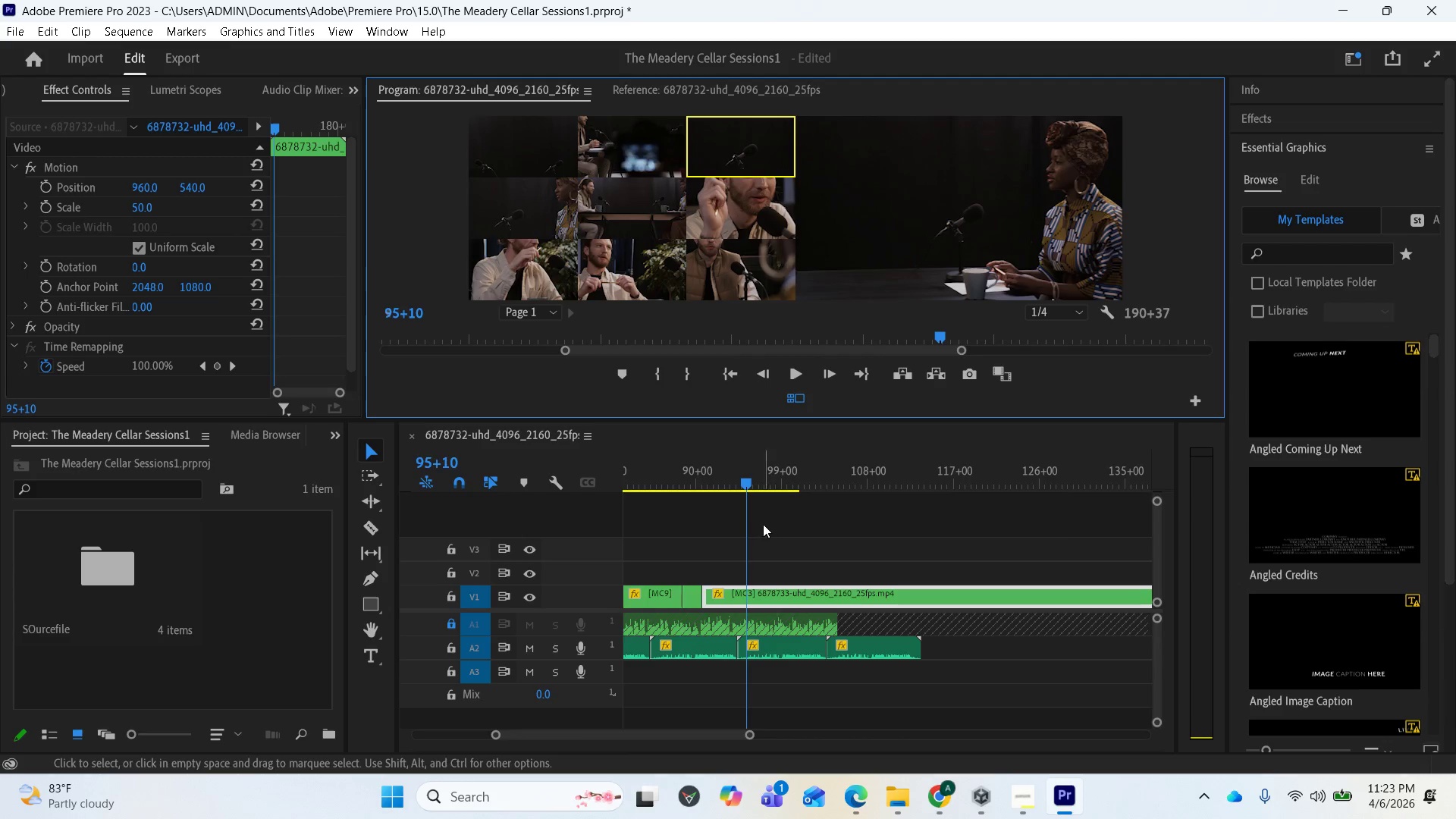 
left_click([369, 522])
 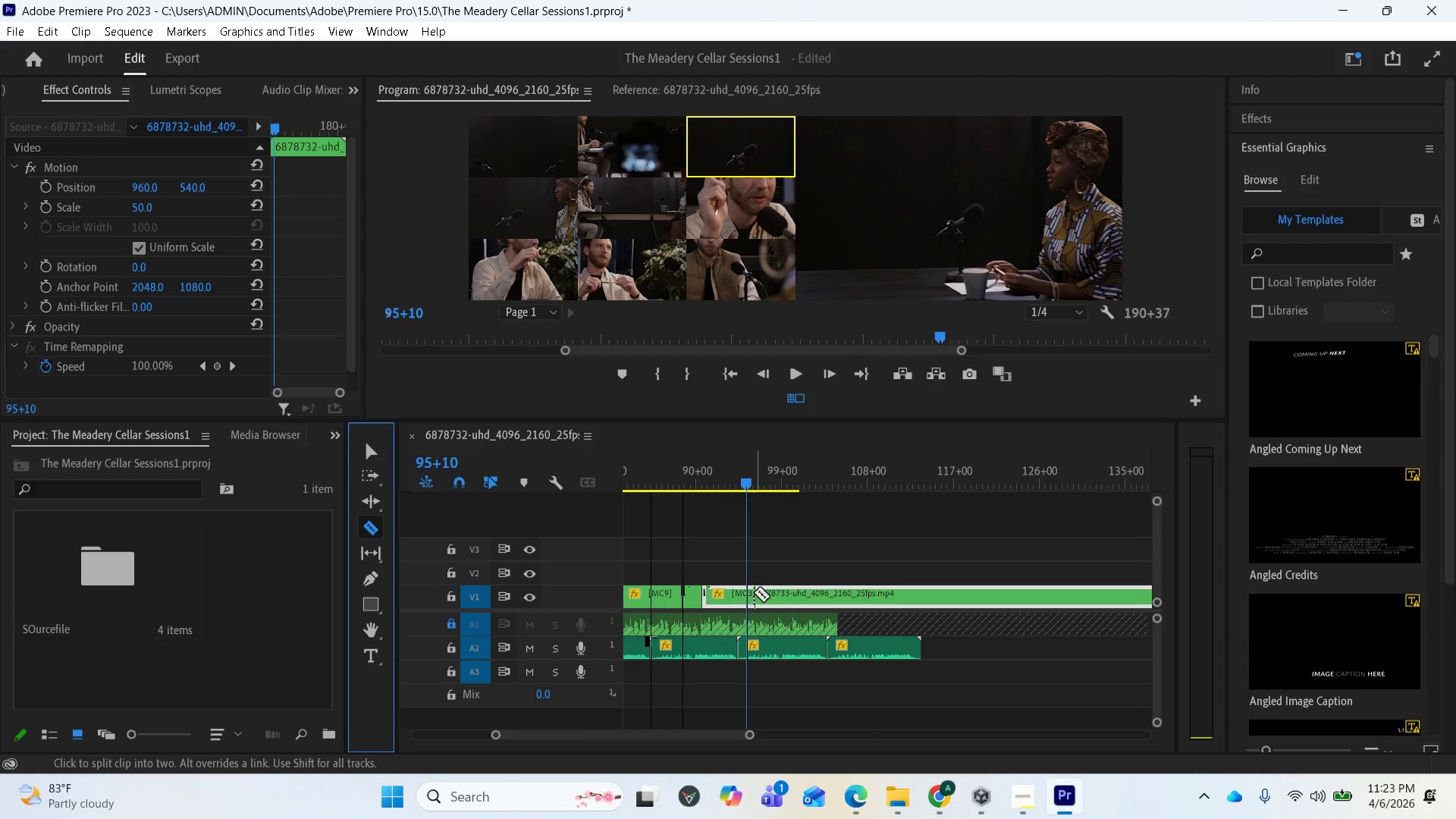 
left_click([750, 590])
 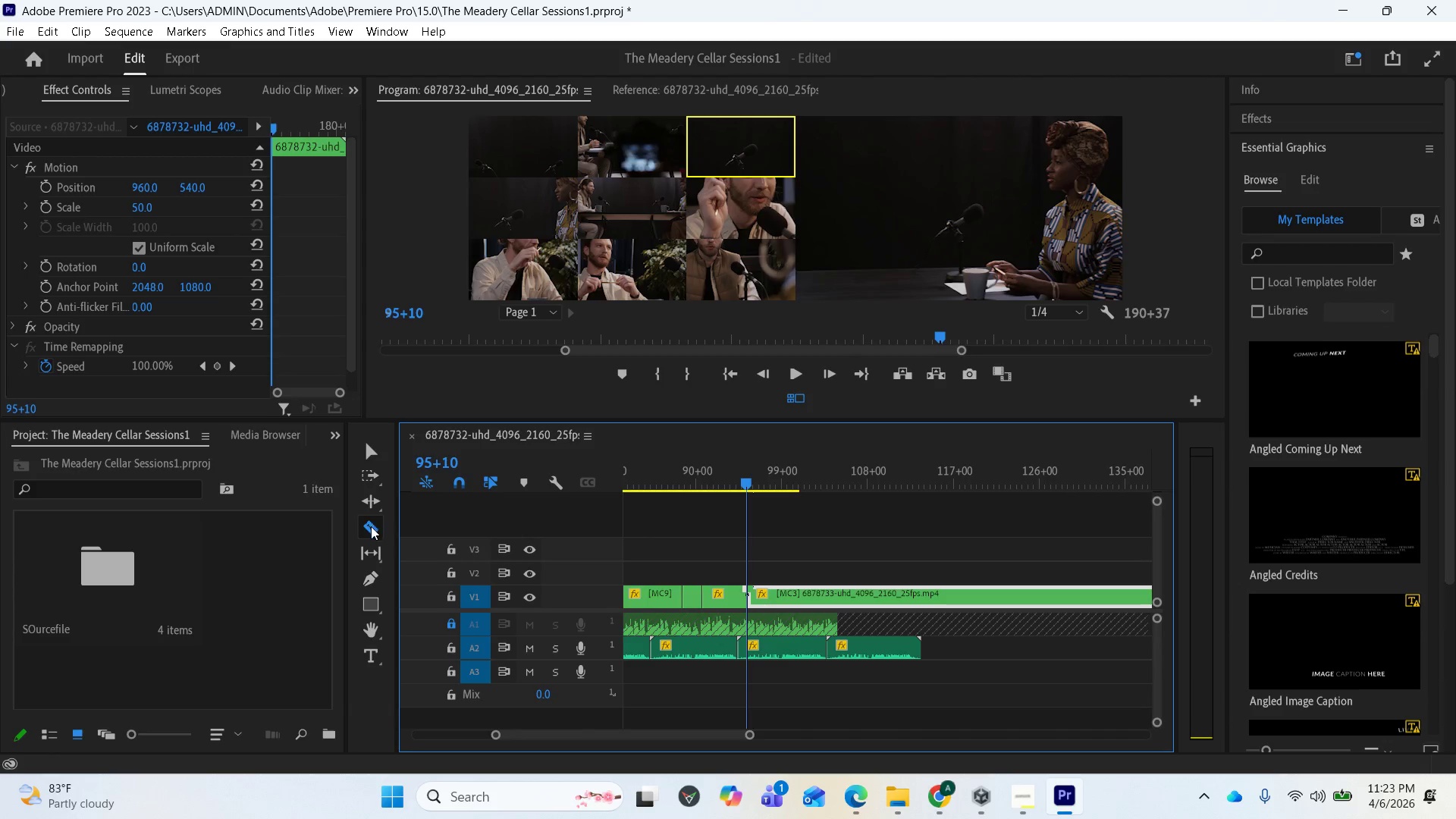 
left_click([378, 455])
 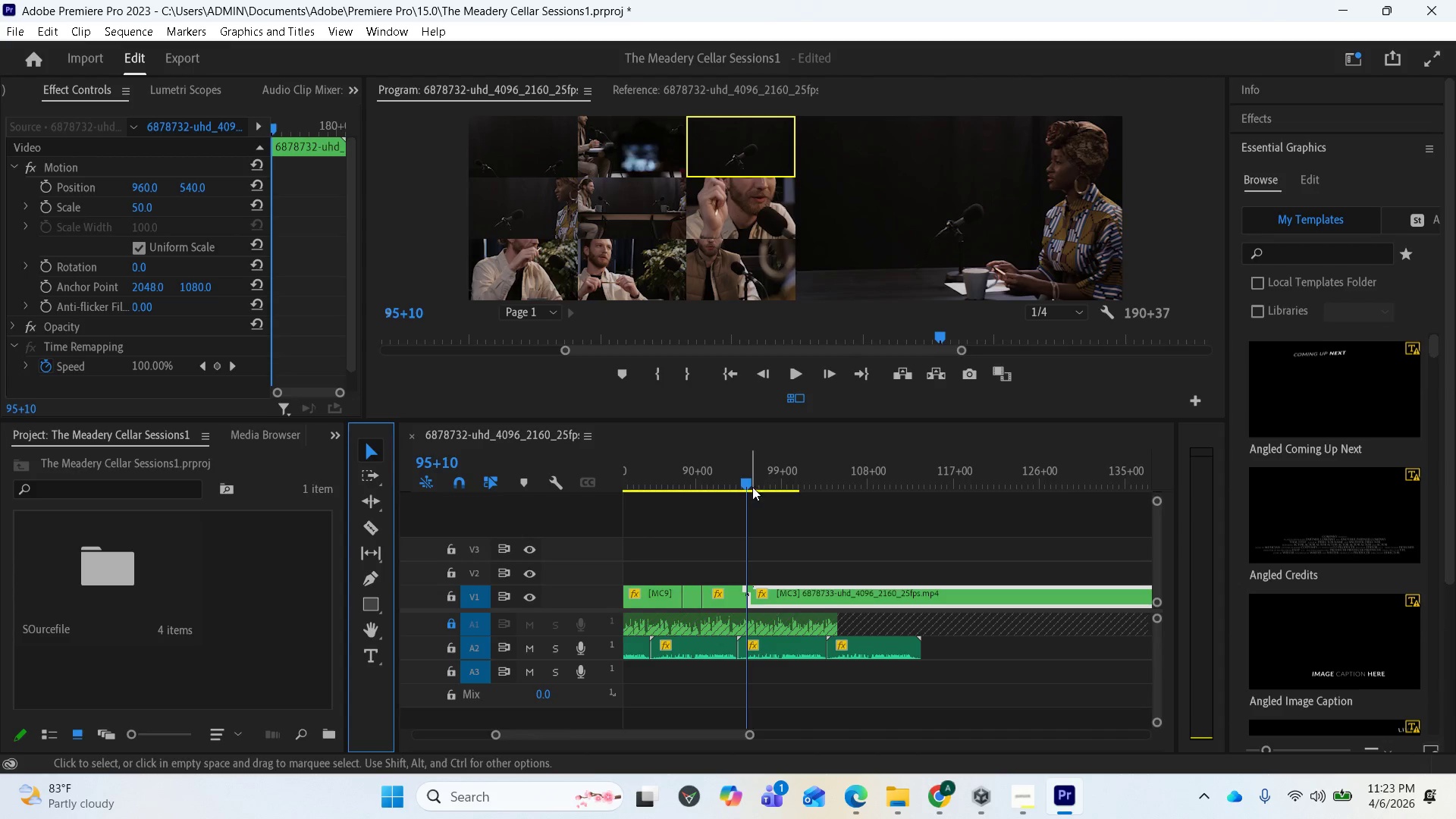 
left_click_drag(start_coordinate=[748, 479], to_coordinate=[756, 483])
 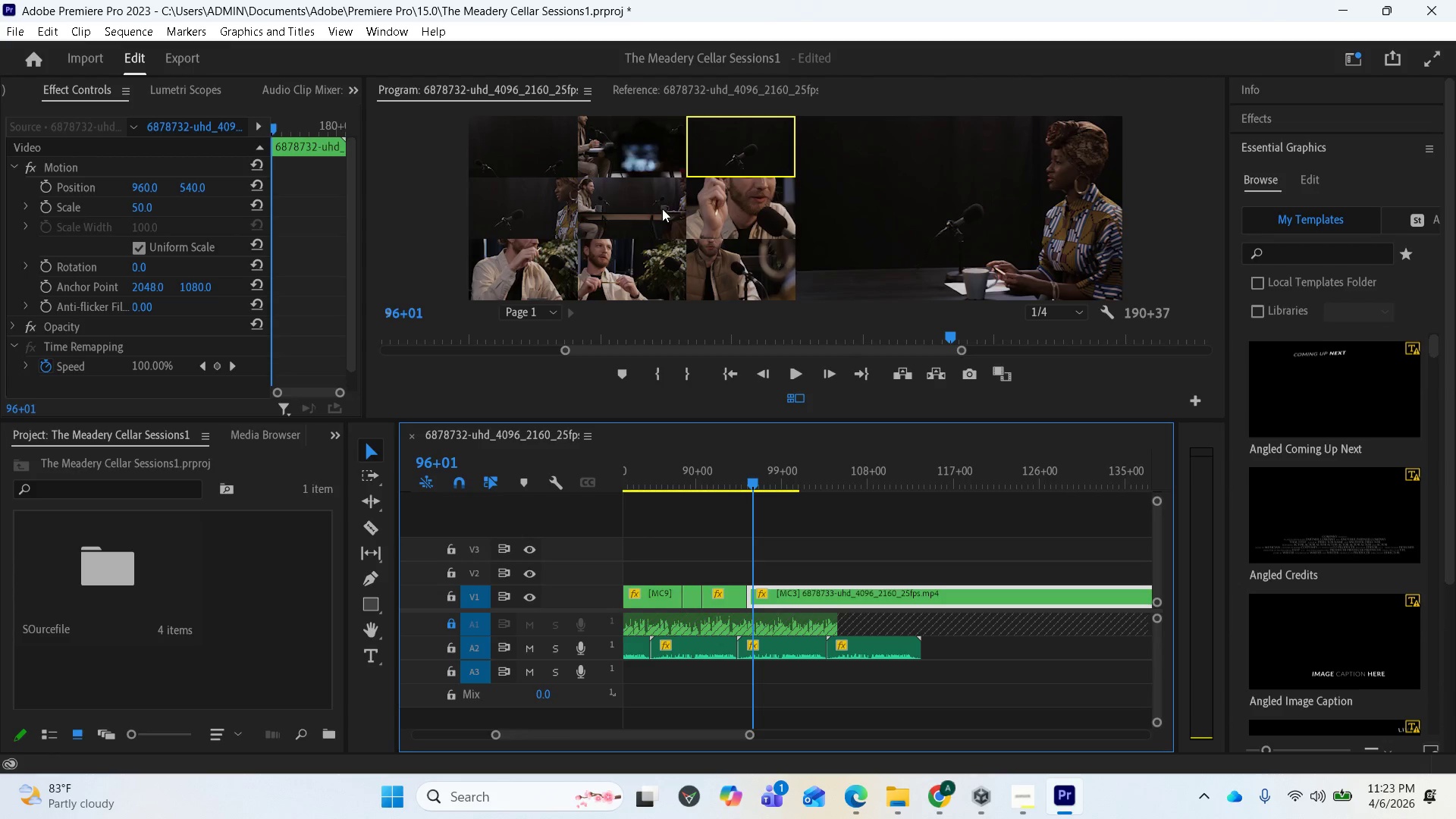 
left_click([657, 205])
 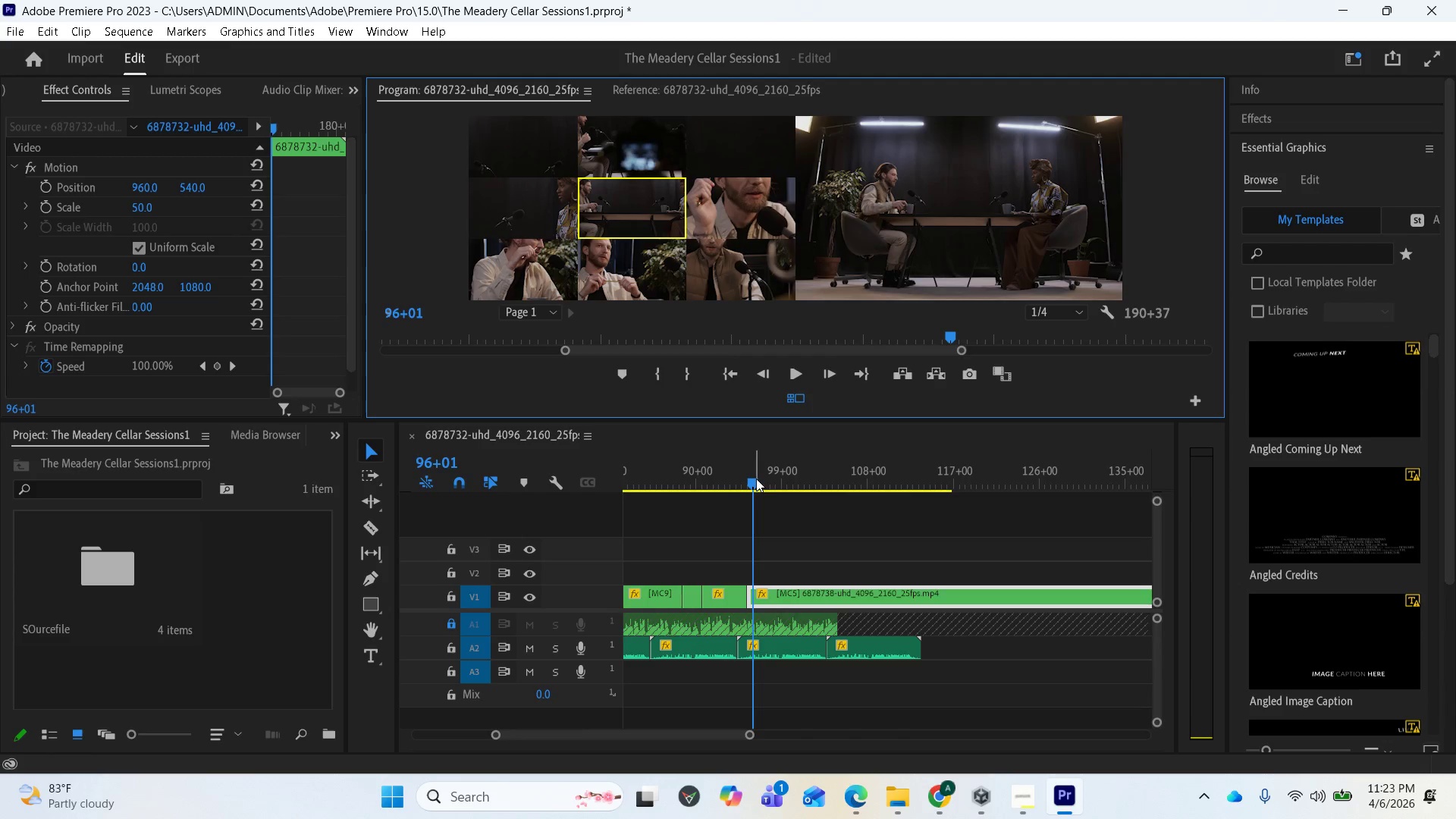 
wait(8.36)
 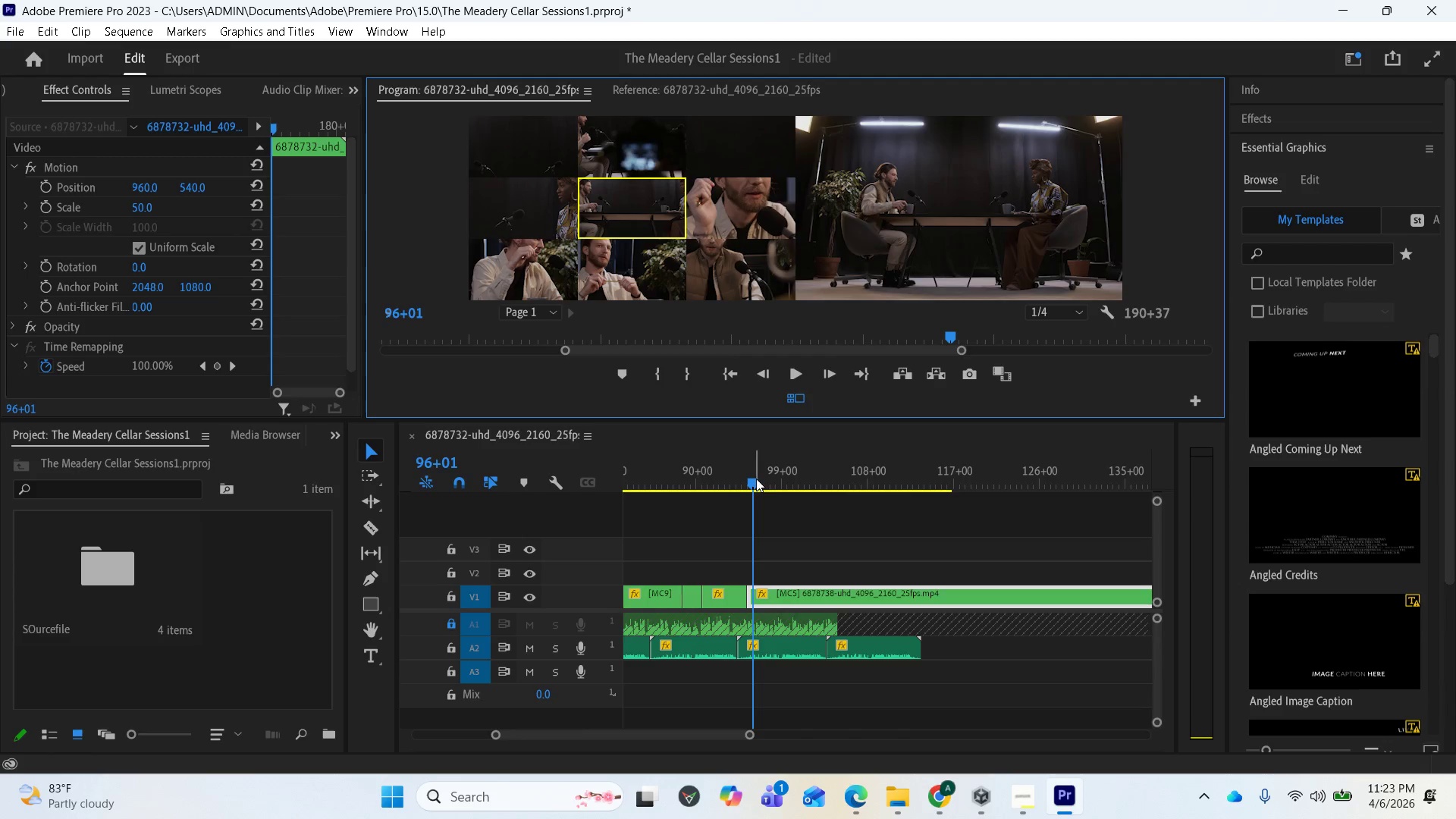 
left_click_drag(start_coordinate=[758, 482], to_coordinate=[802, 479])
 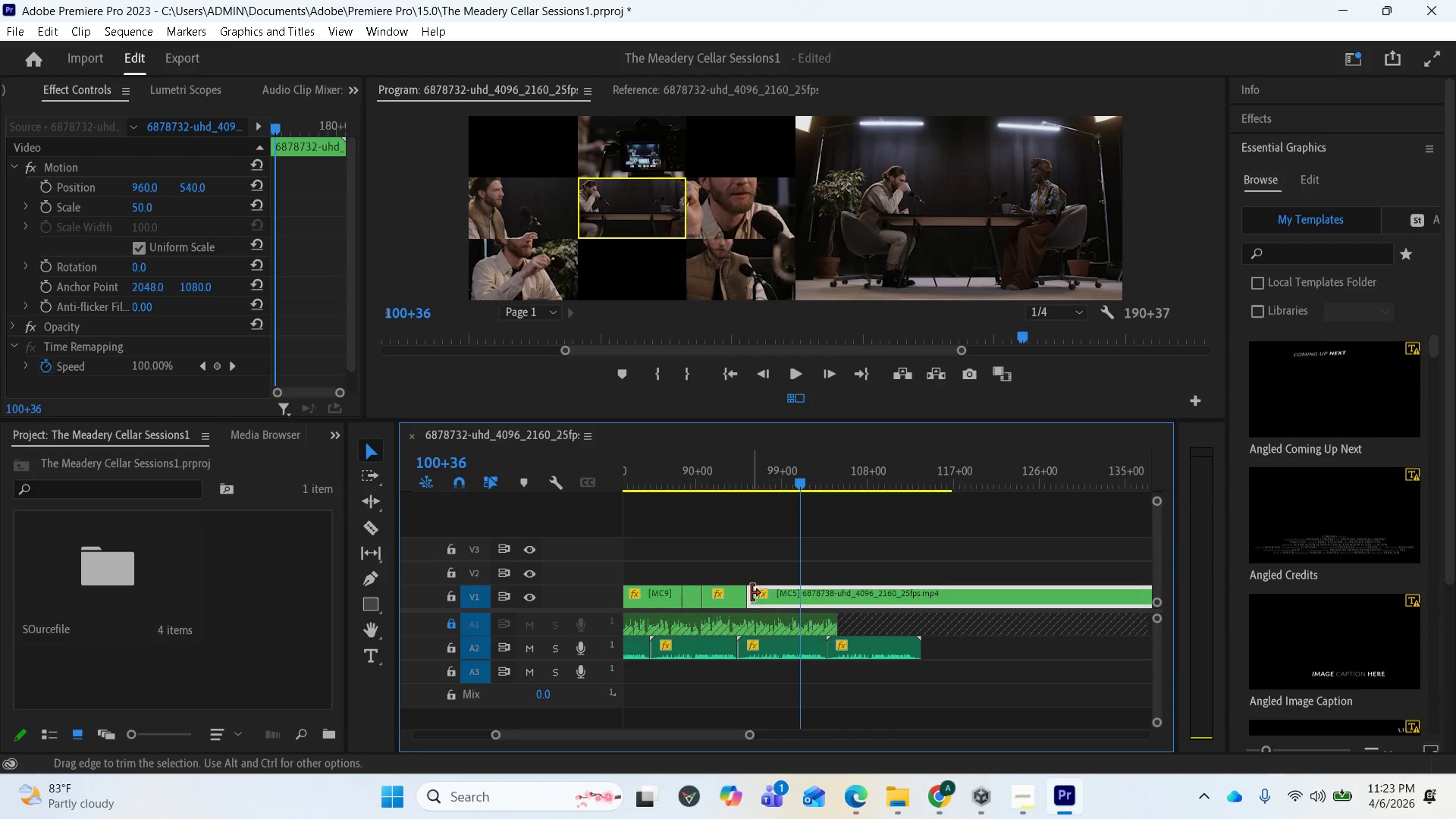 
wait(5.56)
 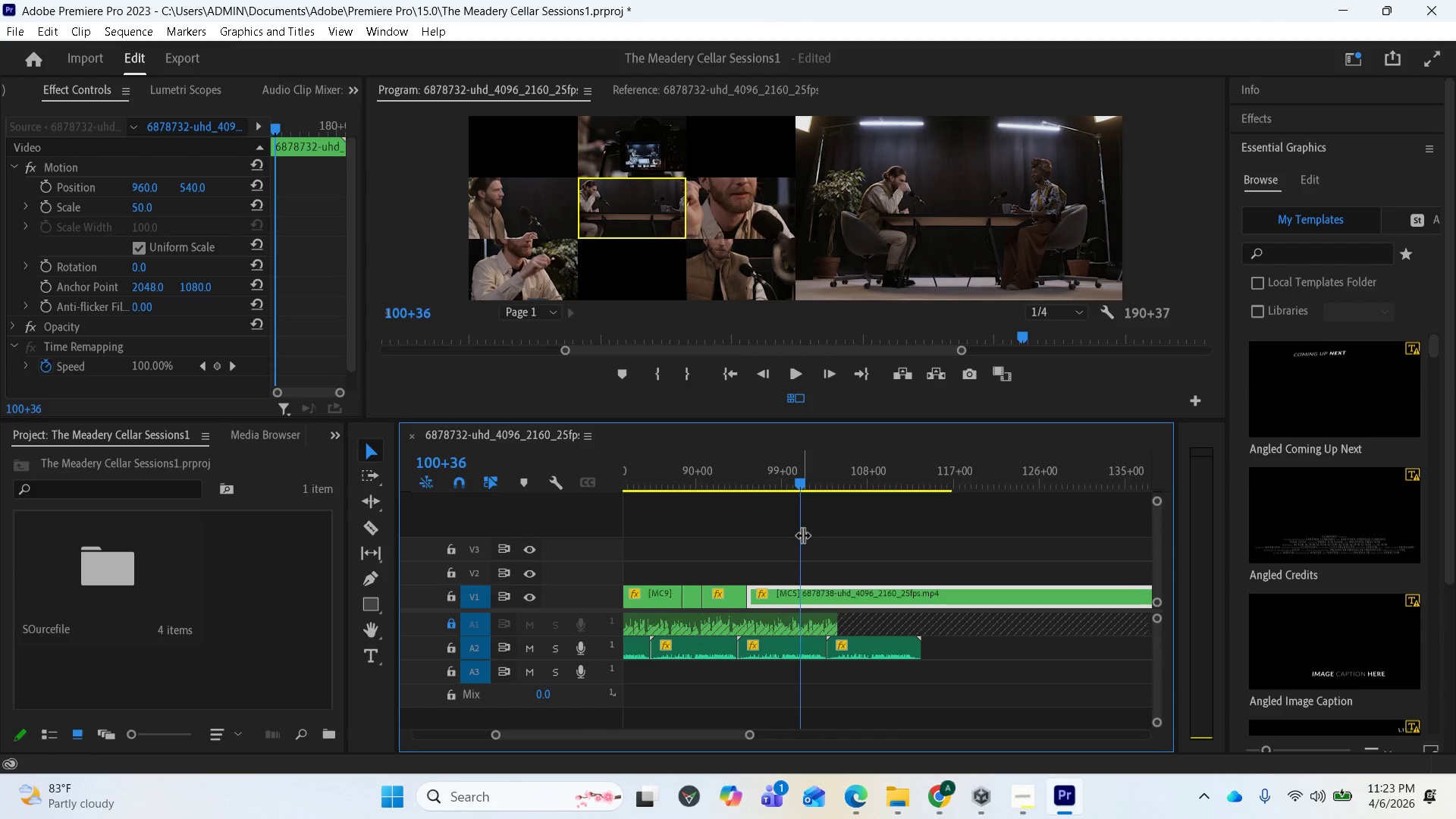 
left_click_drag(start_coordinate=[752, 593], to_coordinate=[767, 594])
 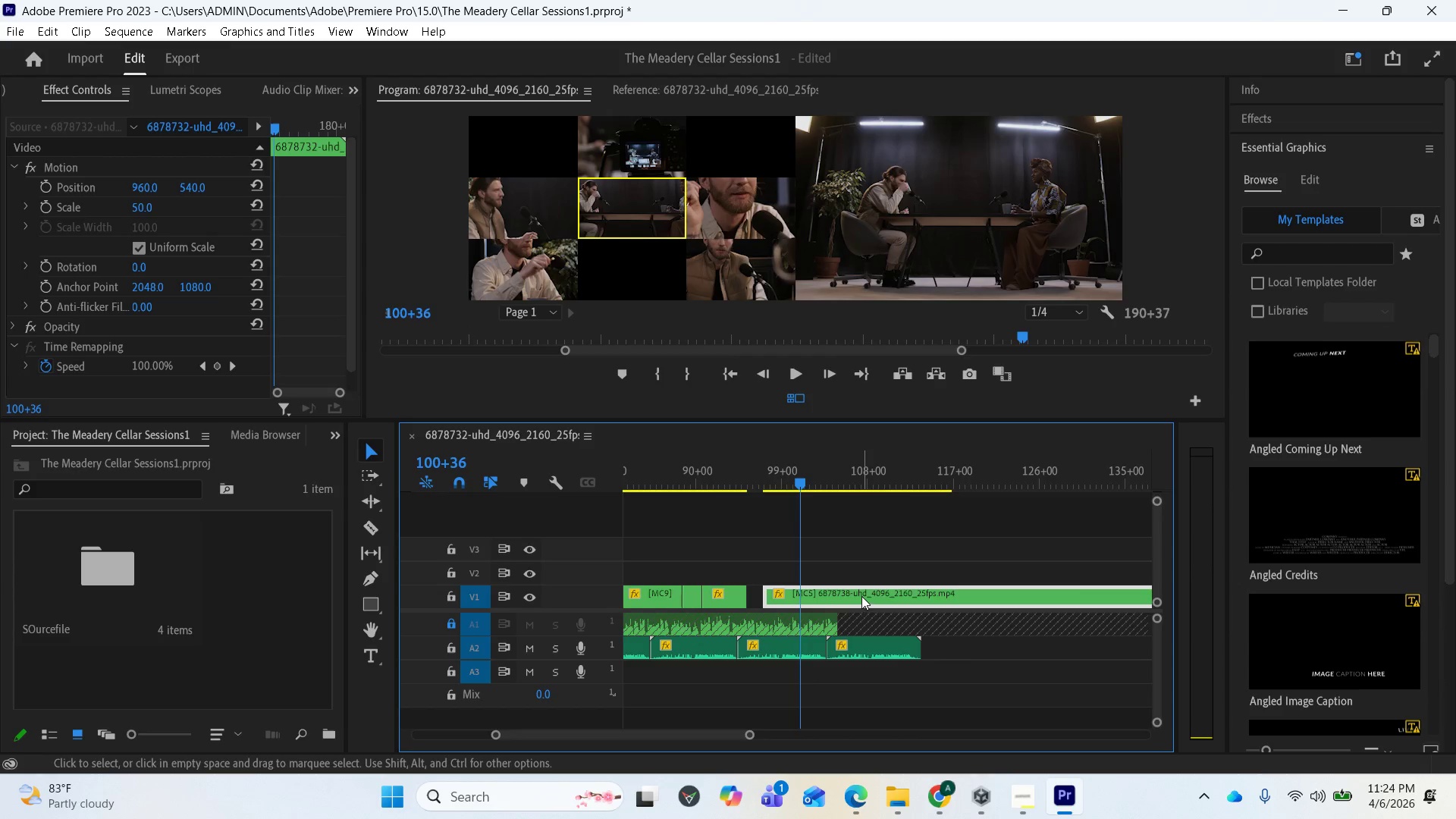 
left_click_drag(start_coordinate=[861, 595], to_coordinate=[848, 595])
 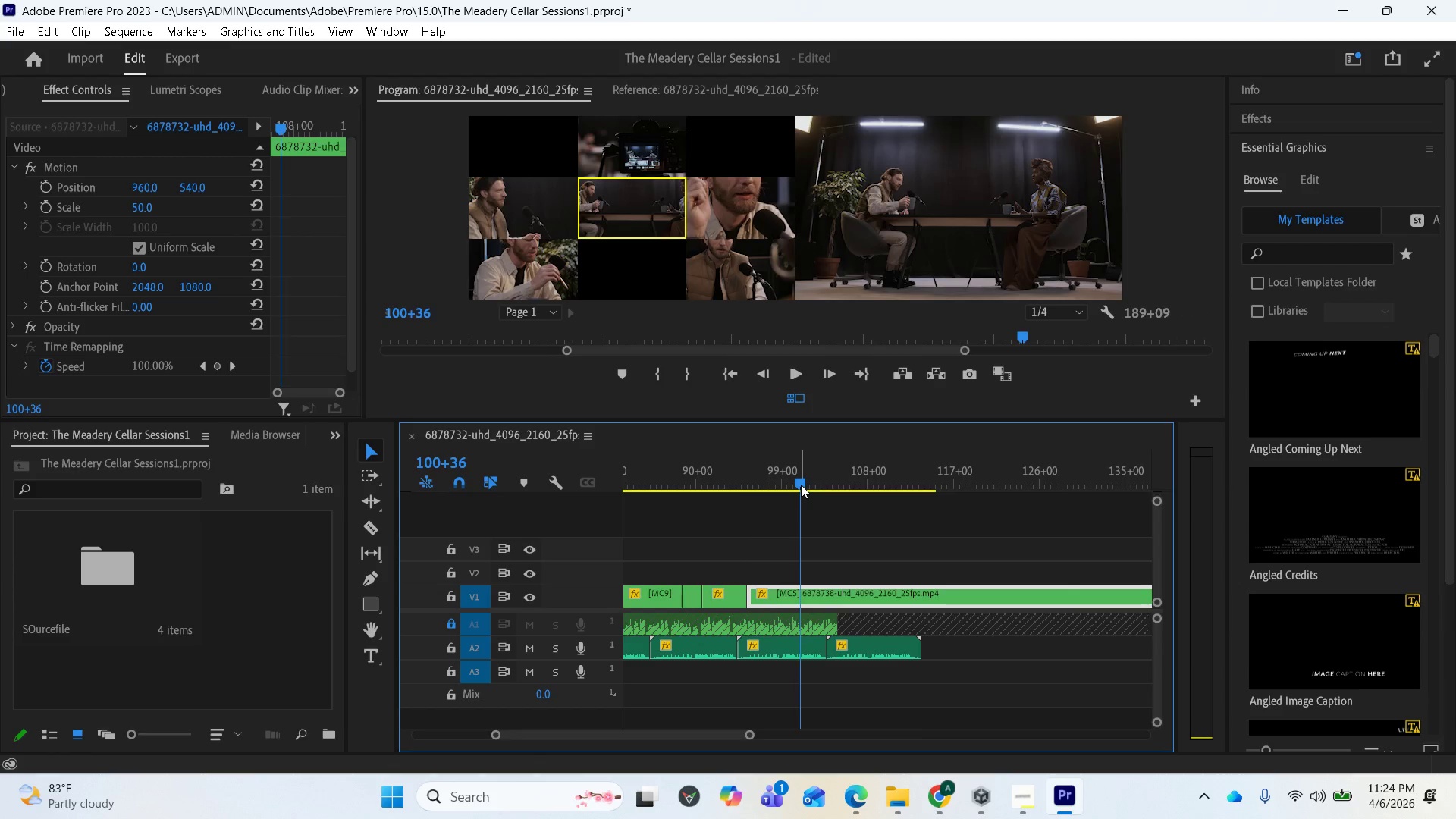 
left_click_drag(start_coordinate=[801, 485], to_coordinate=[754, 465])
 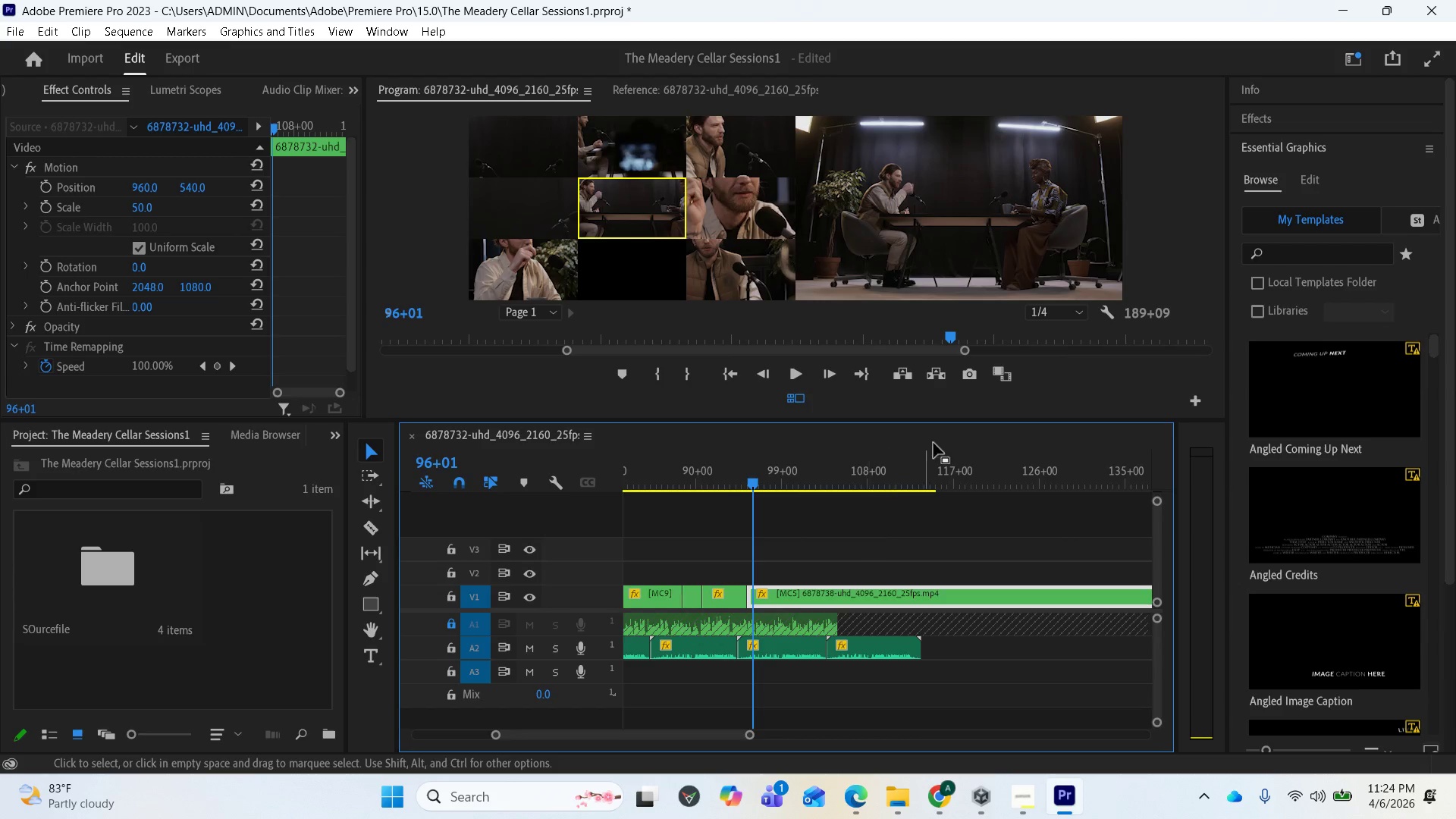 
wait(9.25)
 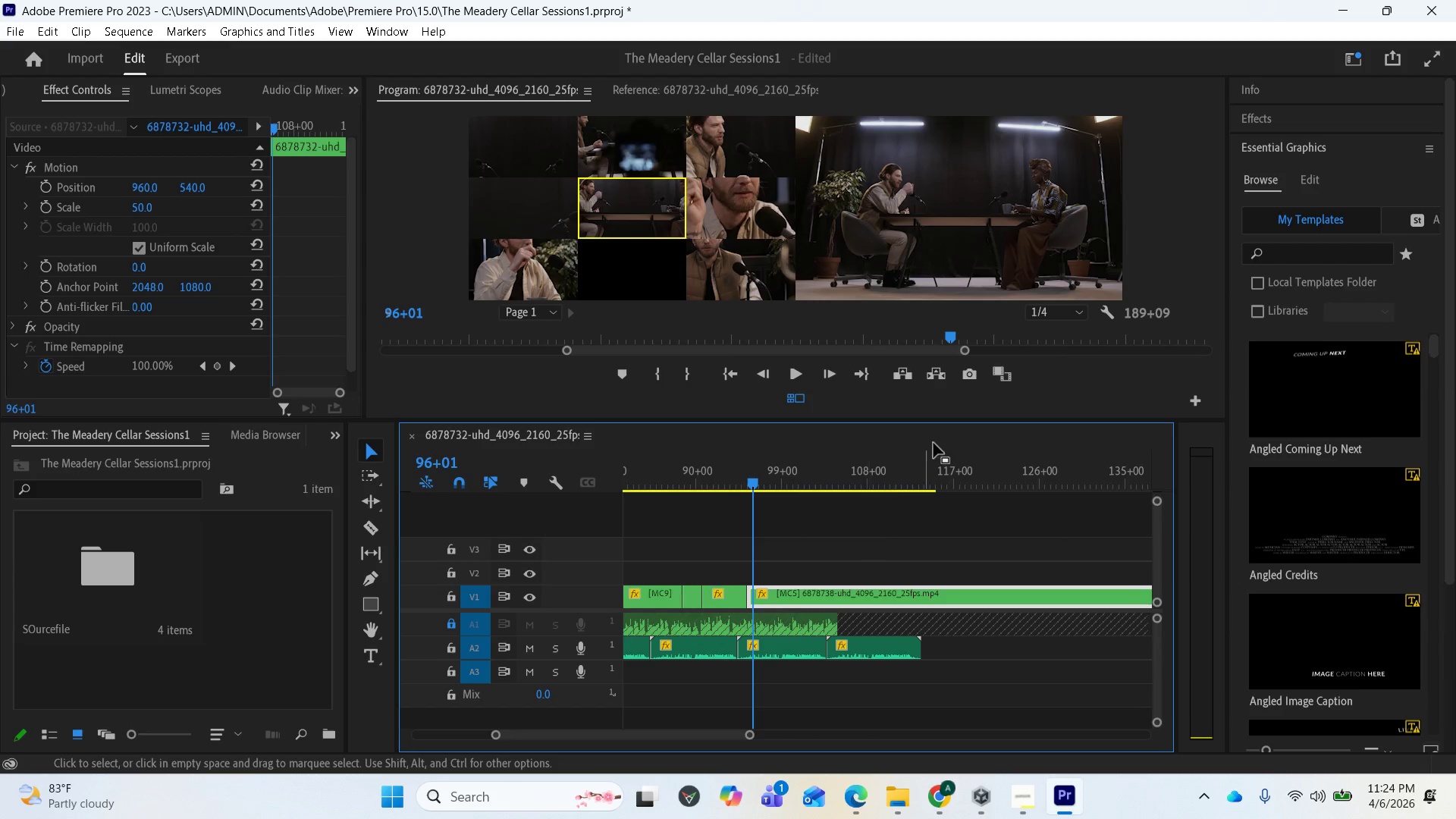 
left_click_drag(start_coordinate=[372, 527], to_coordinate=[379, 527])
 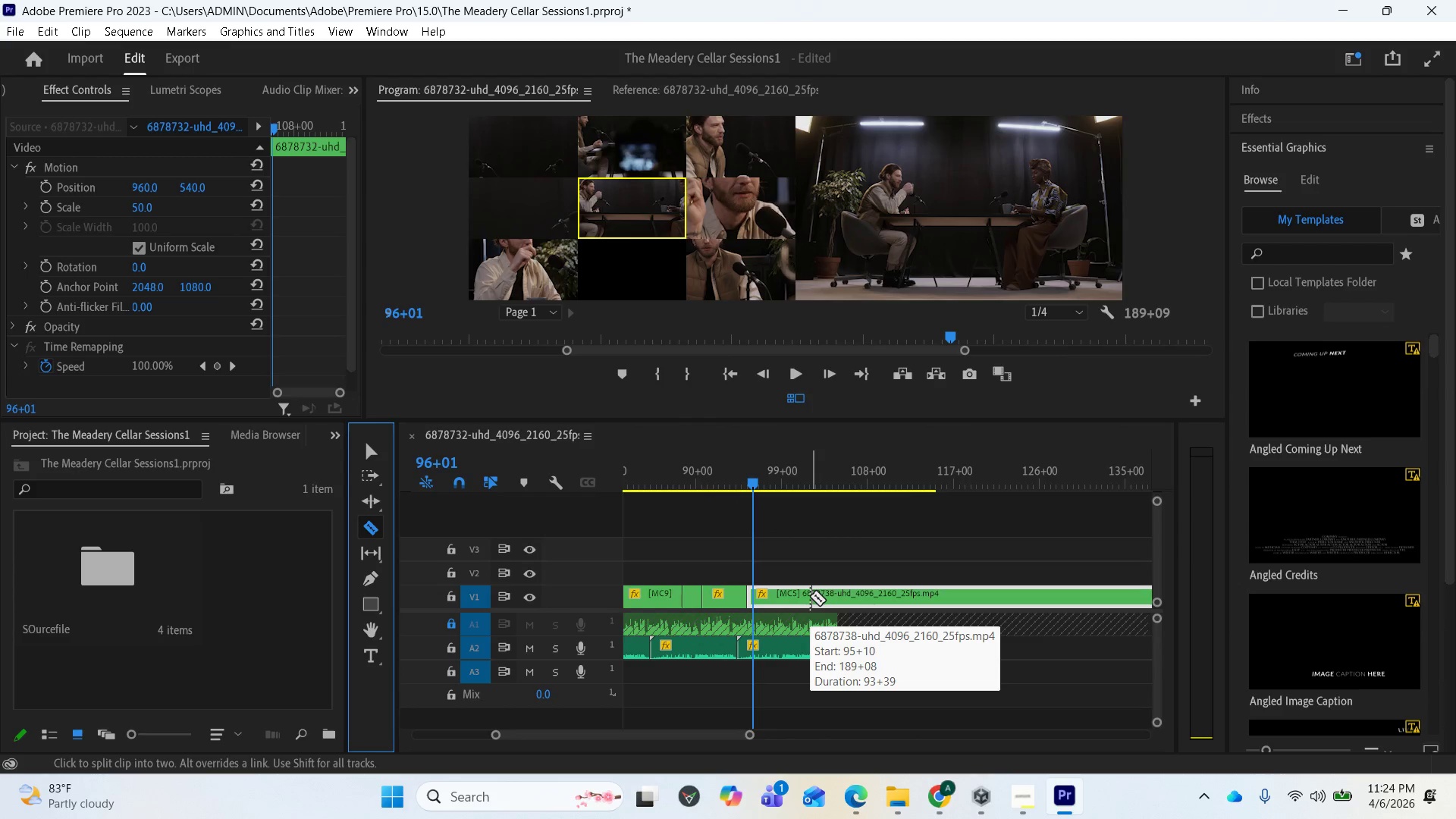 
left_click([810, 596])
 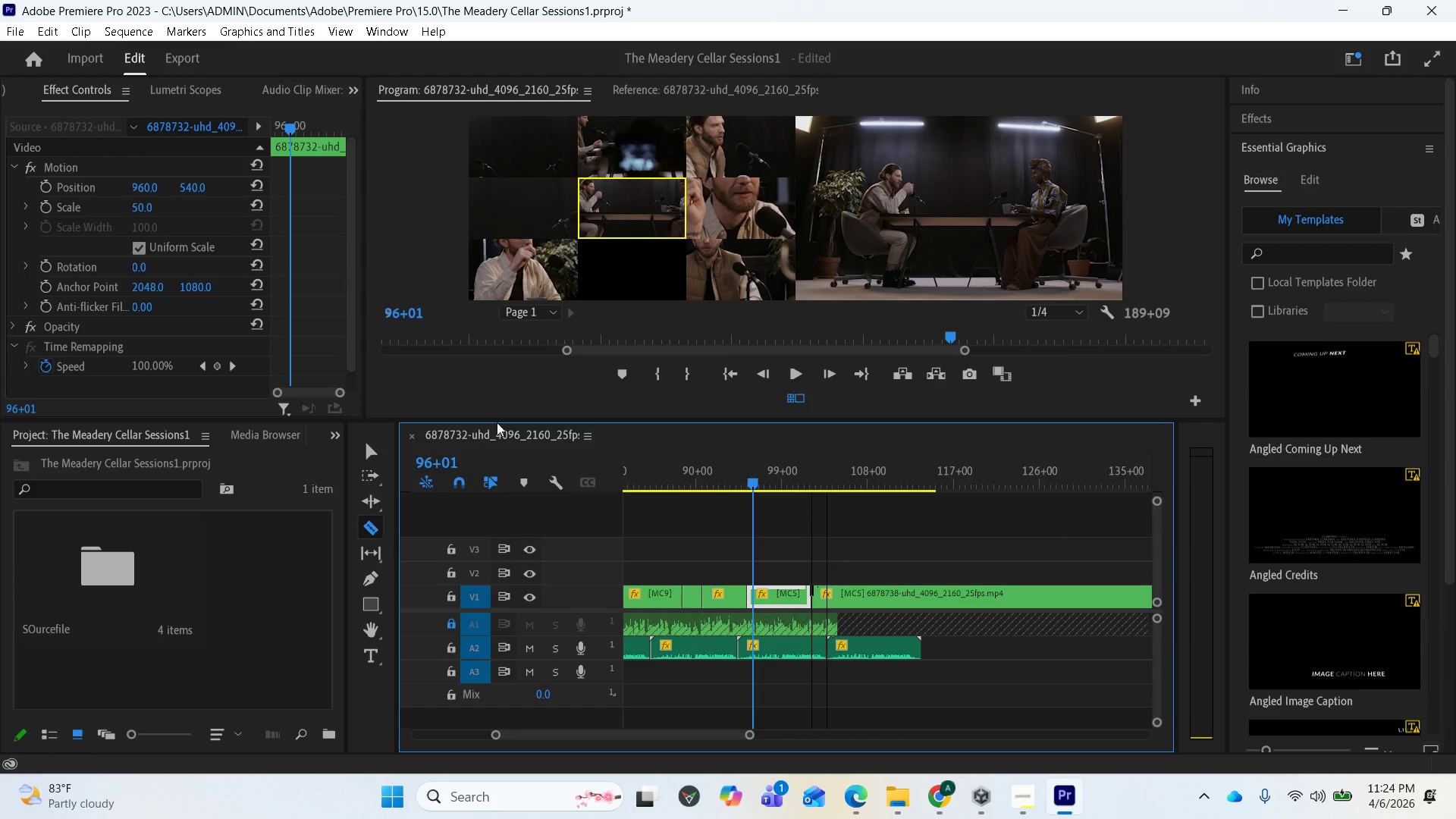 
left_click([366, 451])
 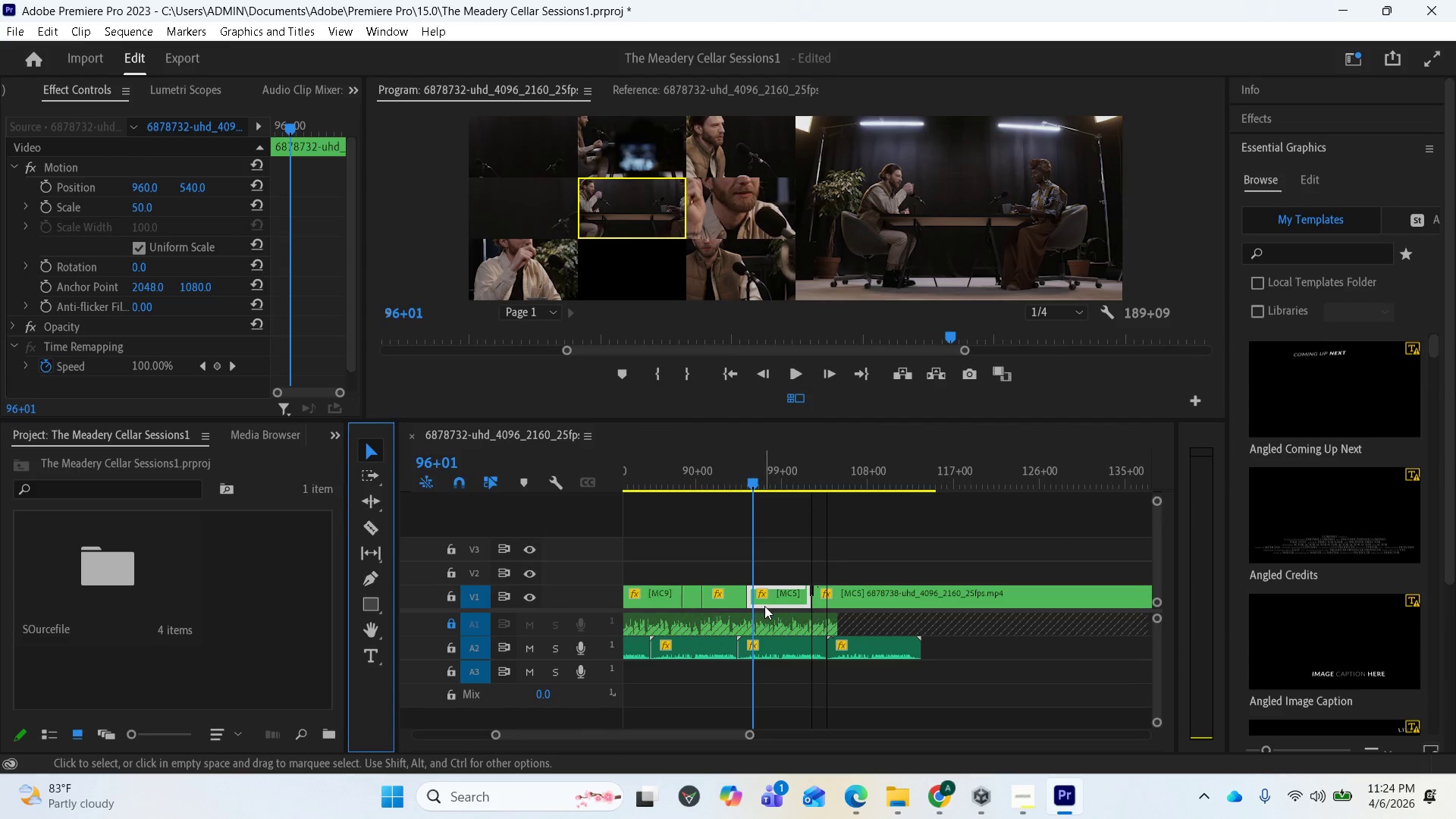 
left_click([777, 597])
 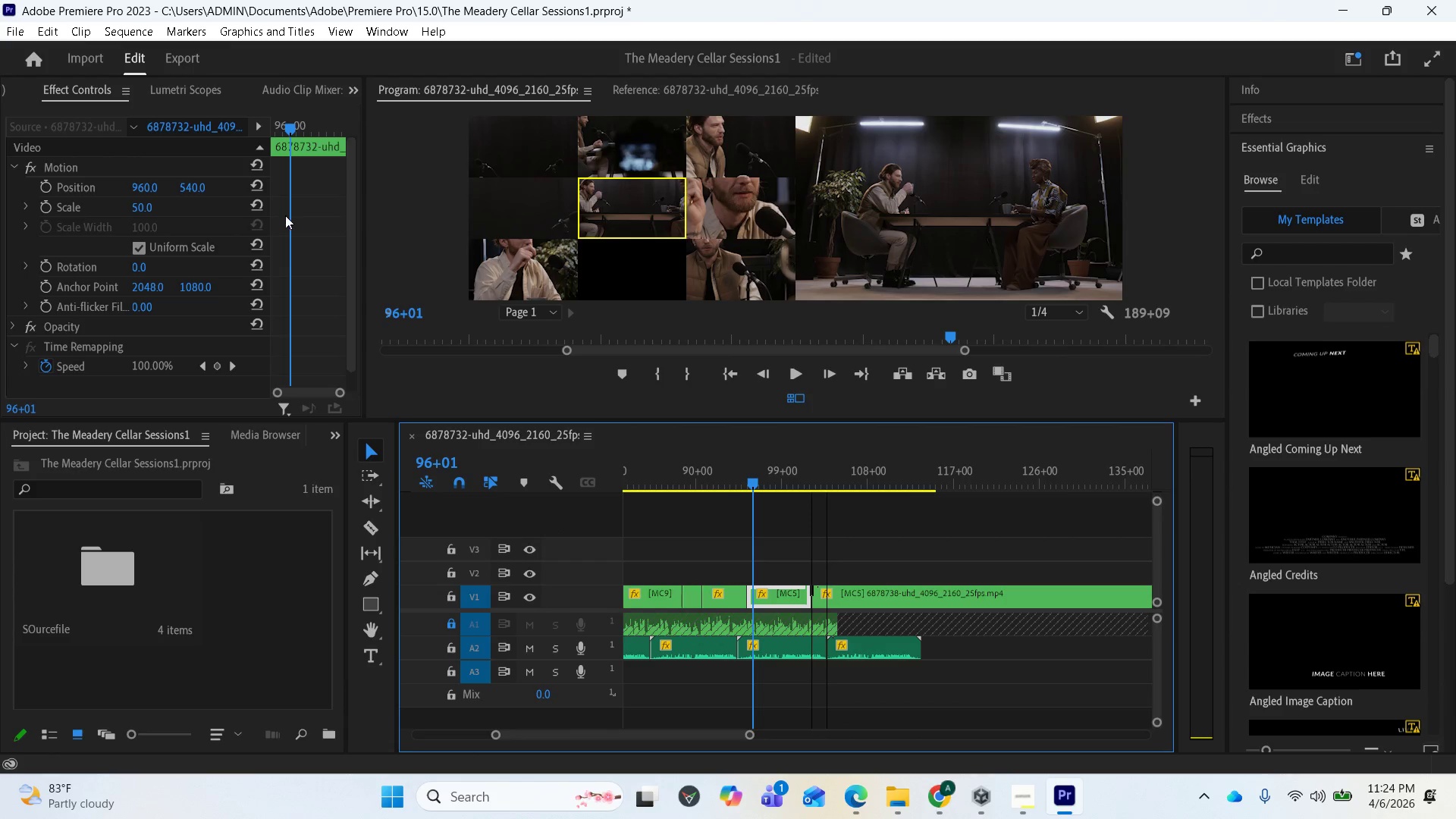 
wait(7.48)
 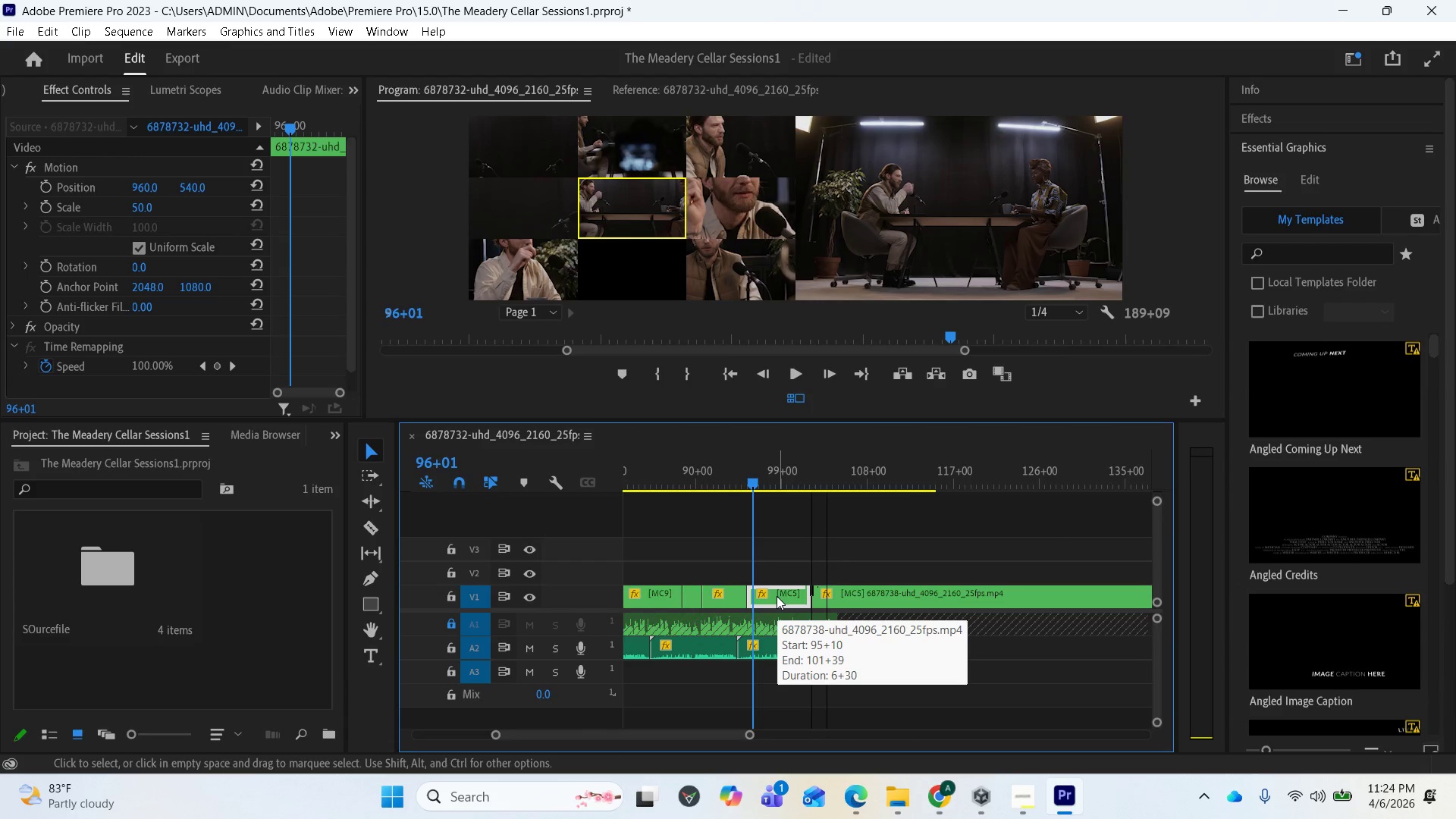 
left_click([147, 206])
 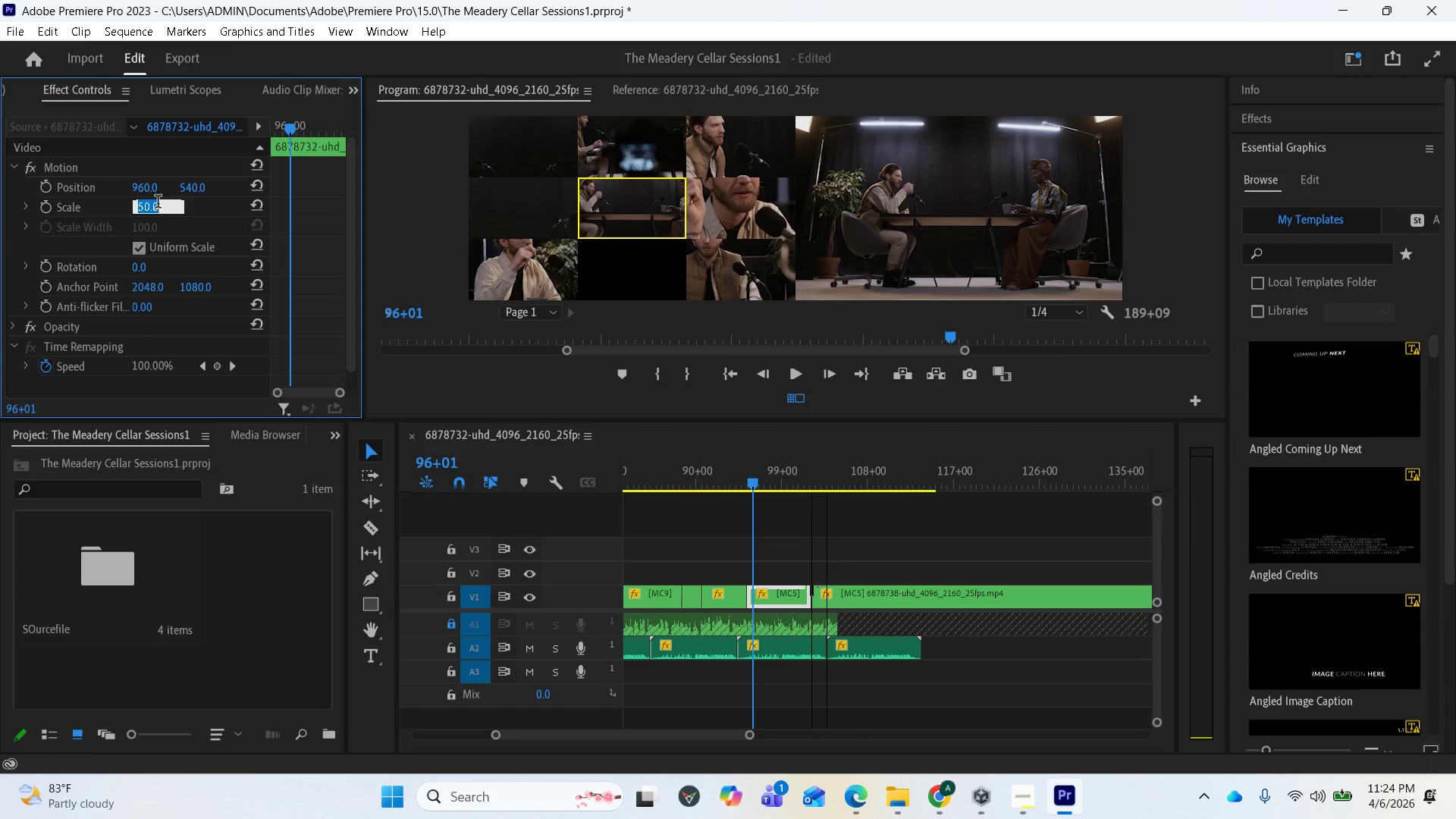 
type(80)
 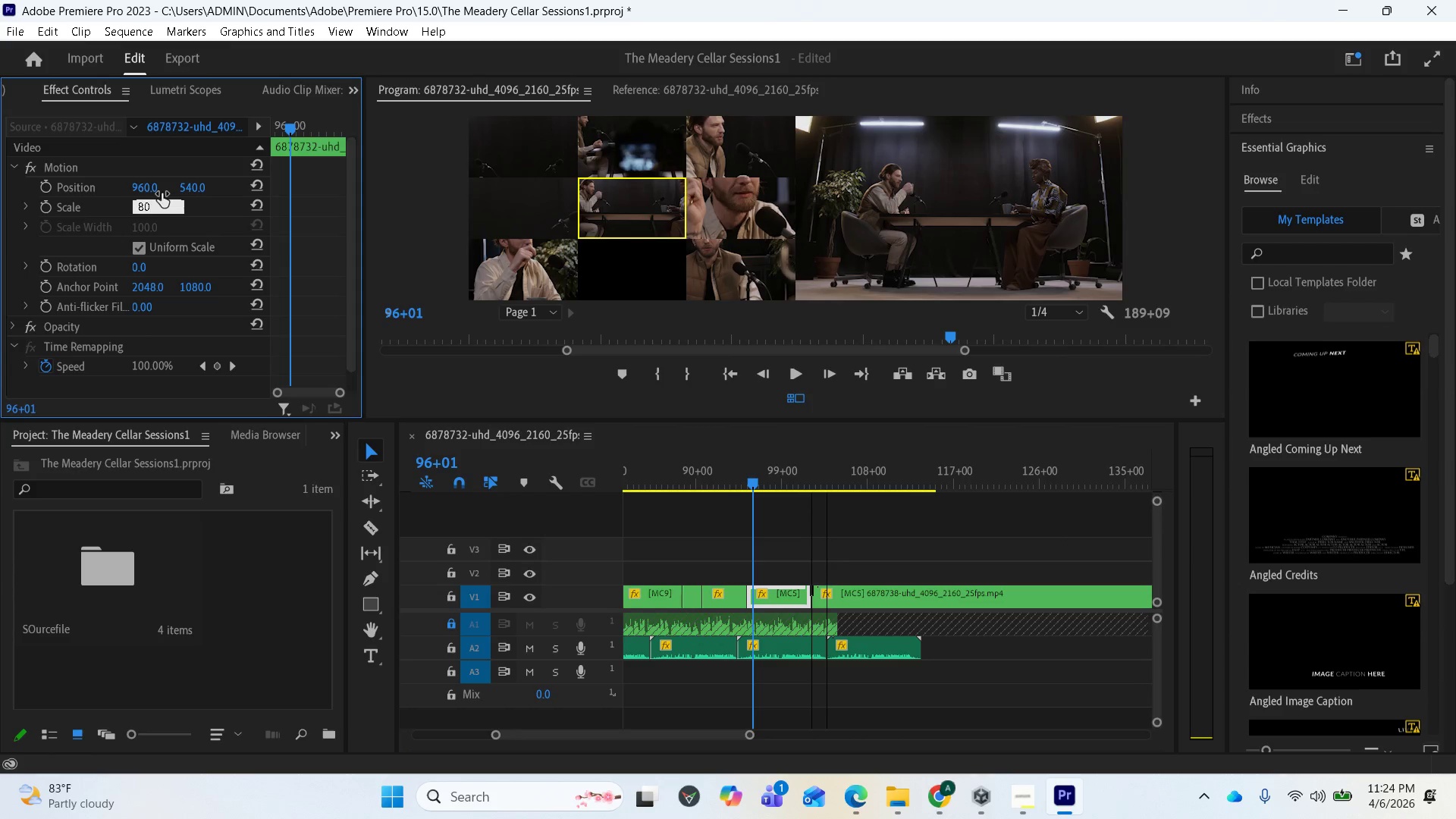 
key(Enter)
 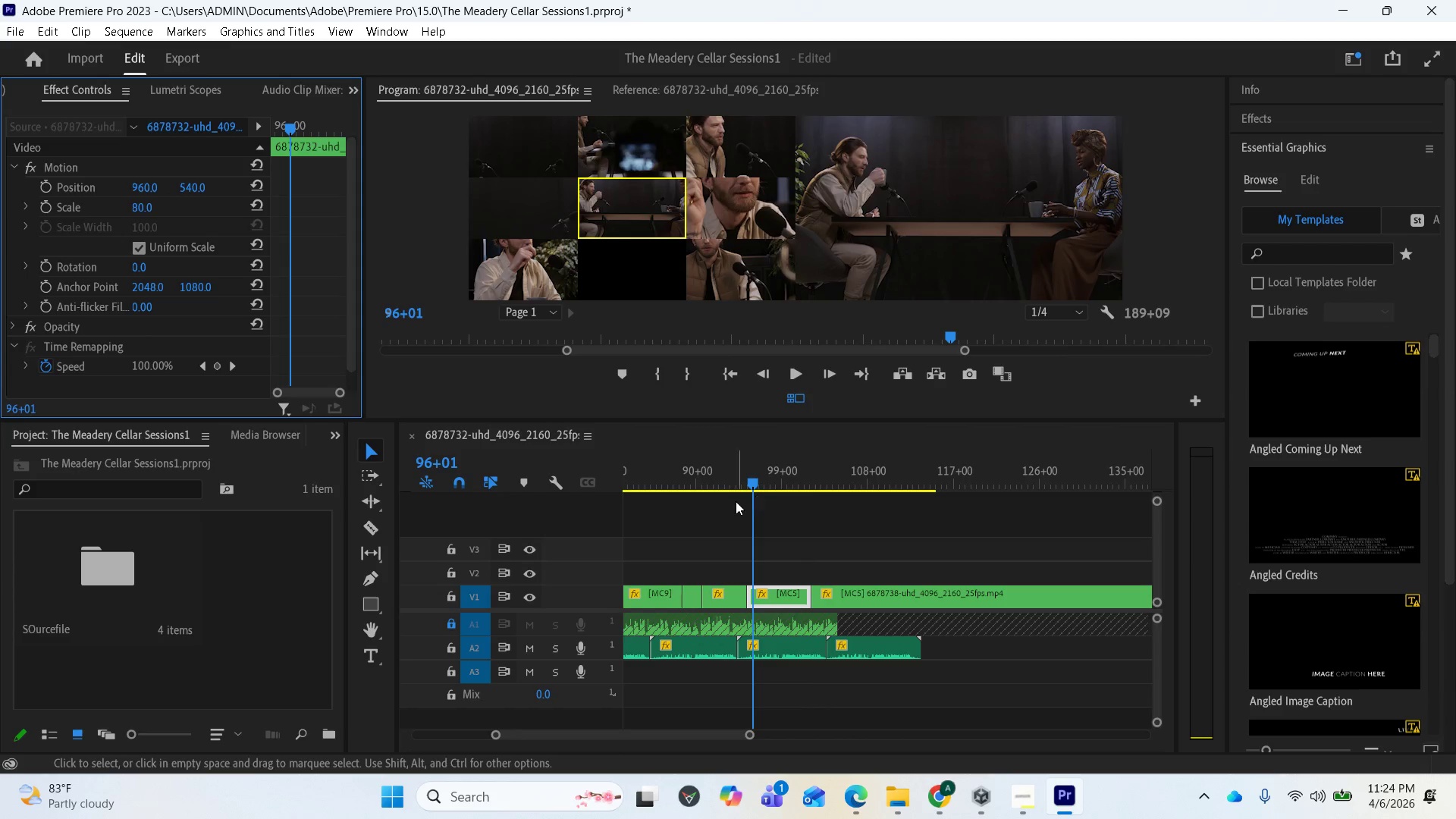 
left_click_drag(start_coordinate=[745, 481], to_coordinate=[730, 466])
 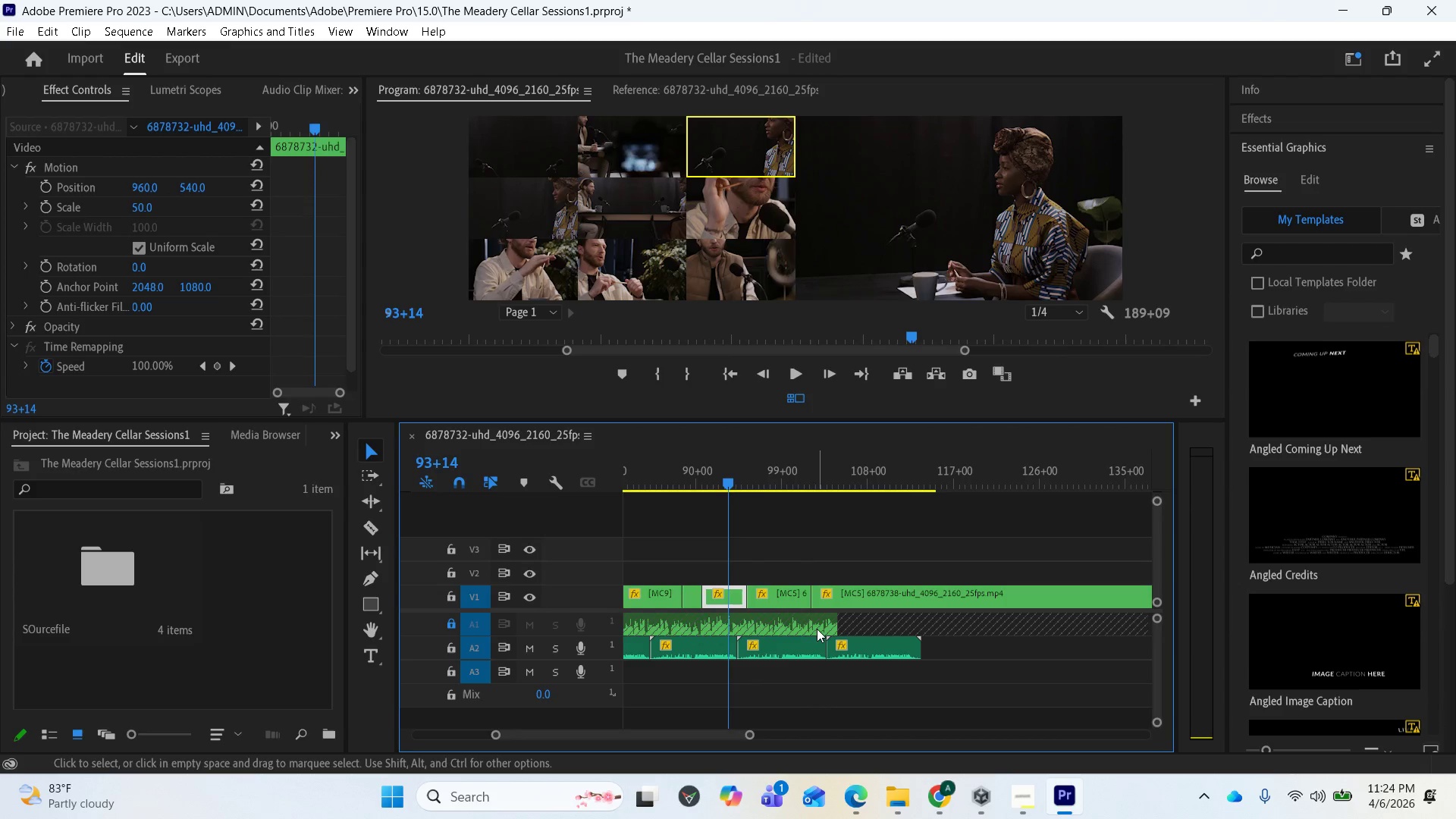 
key(Space)
 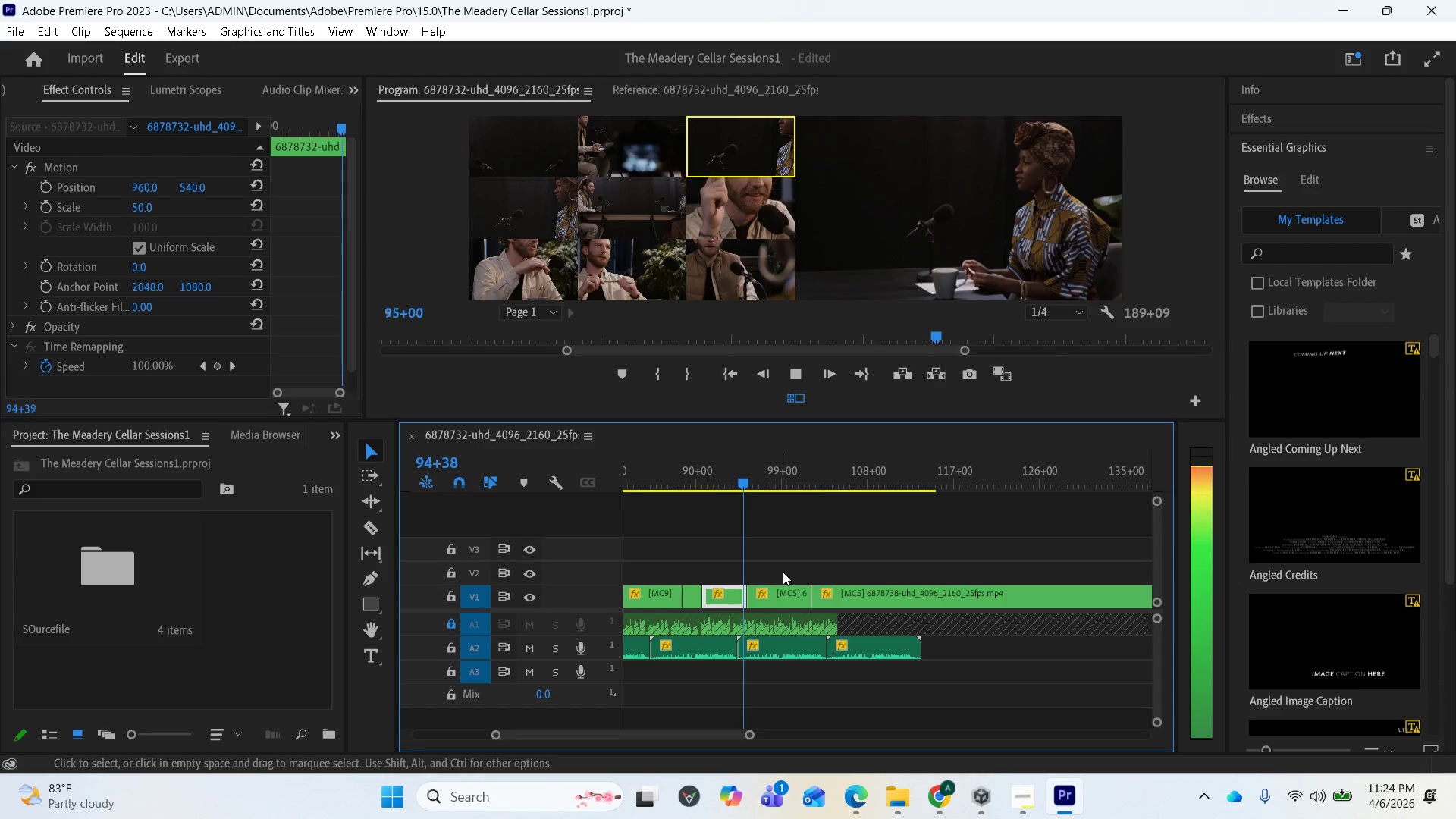 
wait(9.5)
 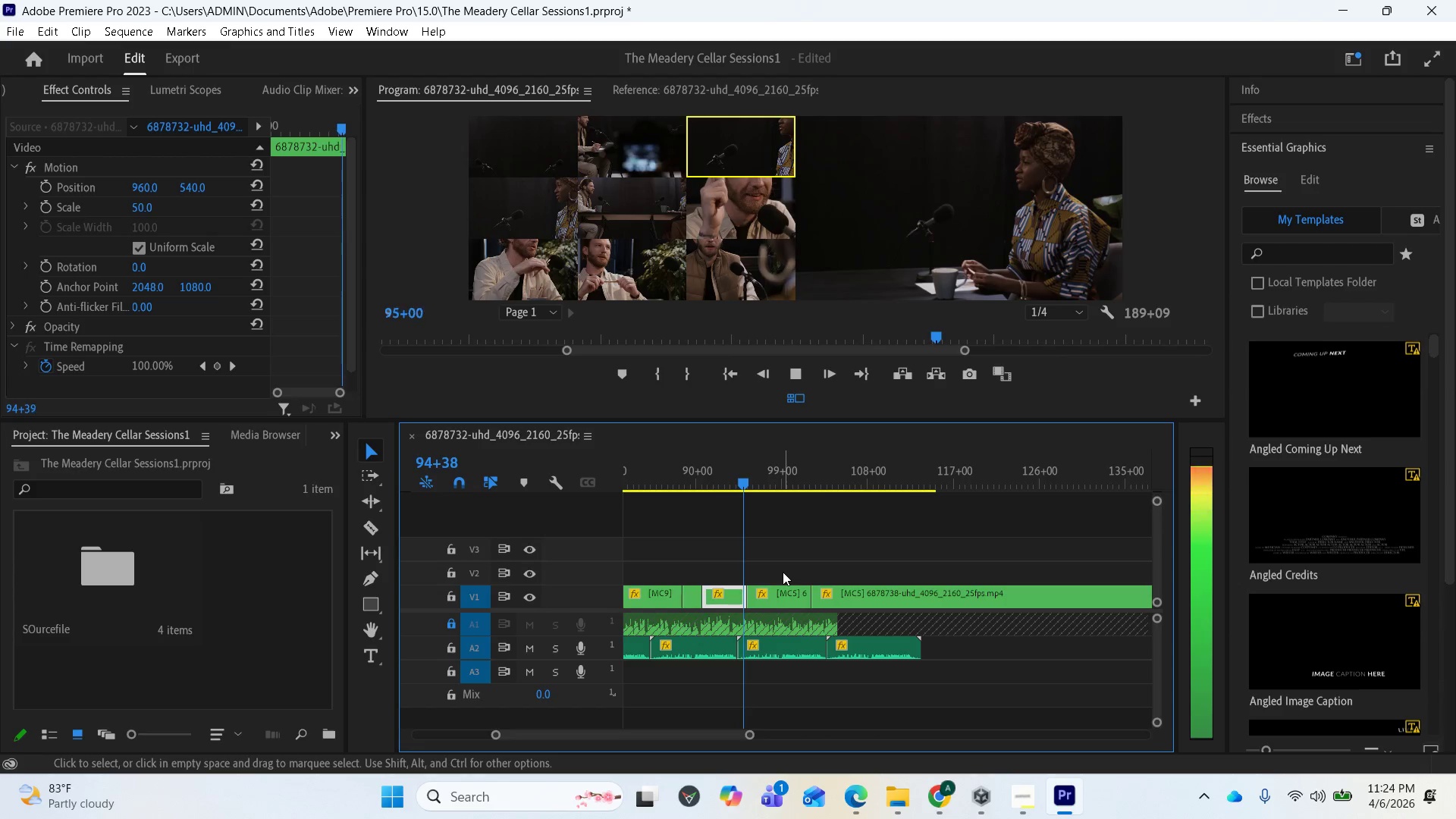 
key(Space)
 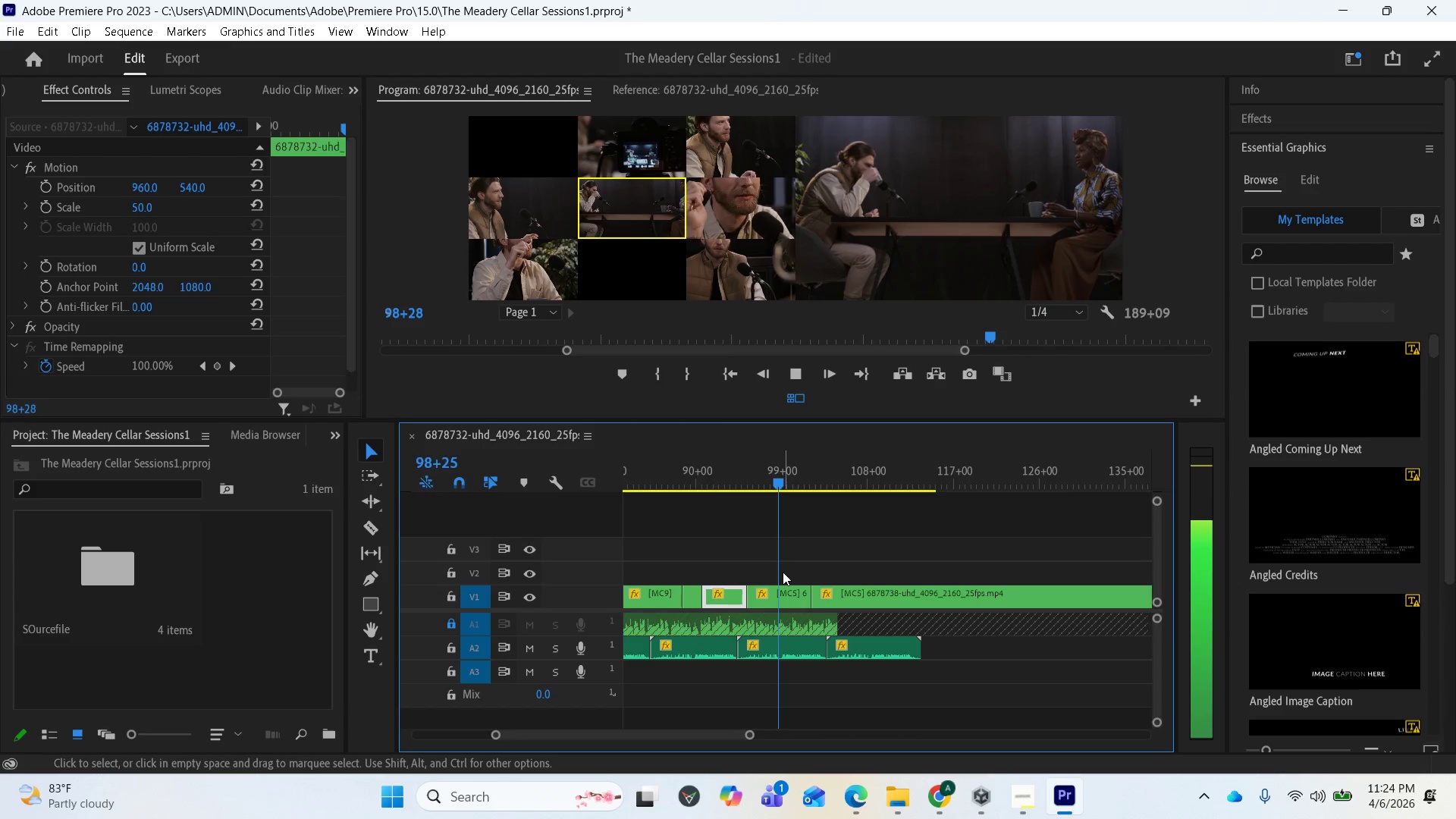 
key(Space)
 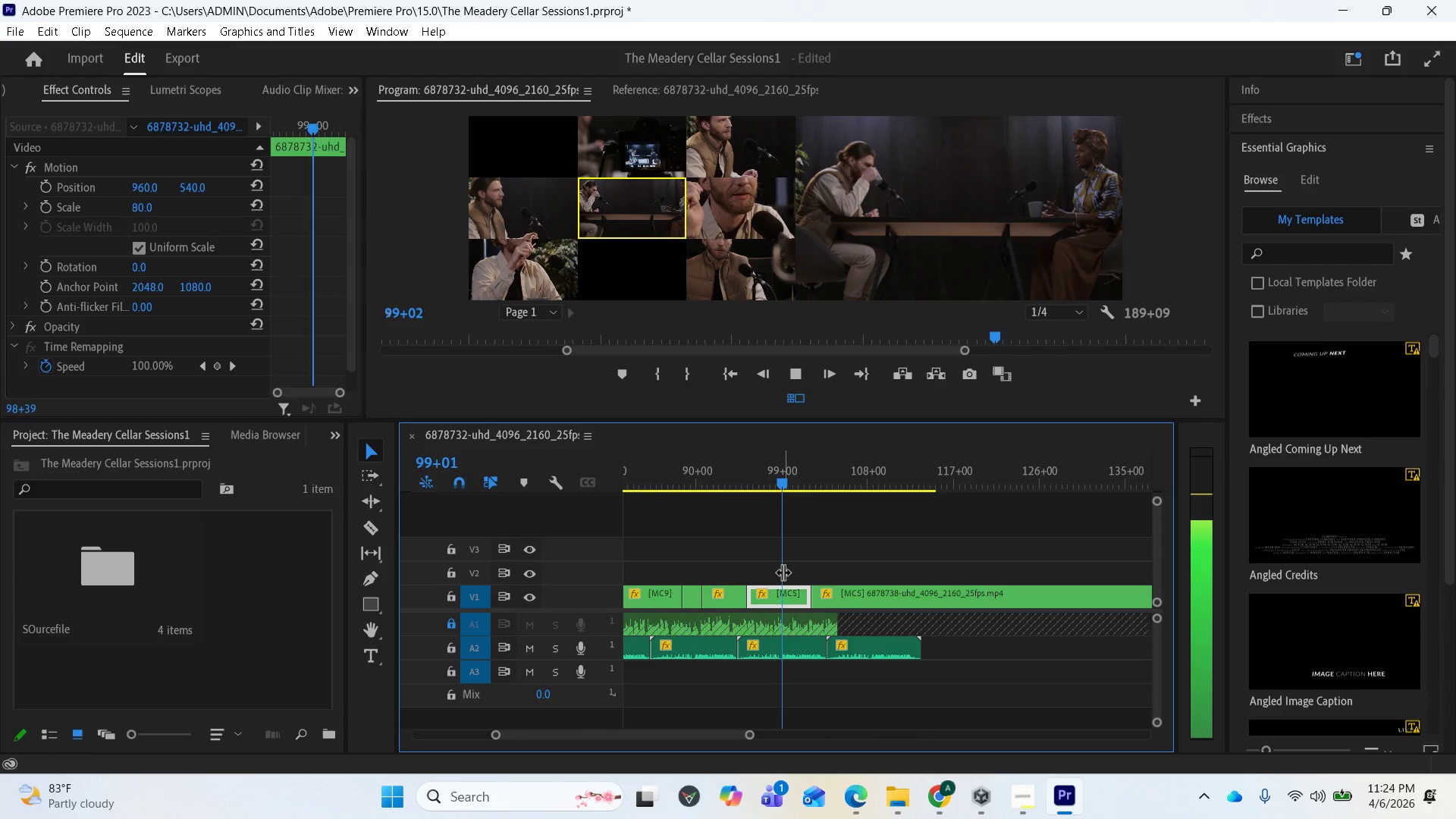 
key(Space)
 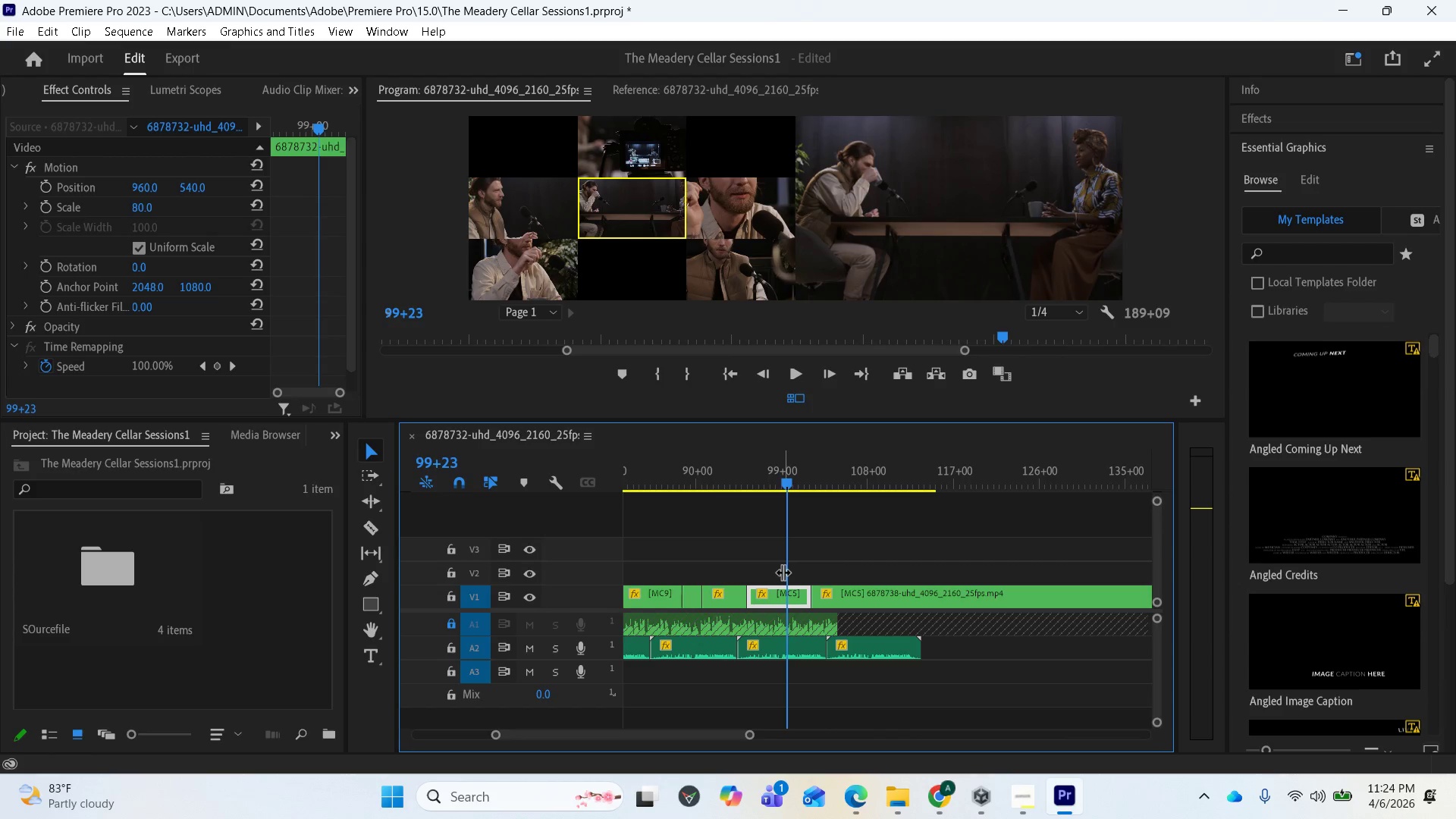 
key(Space)
 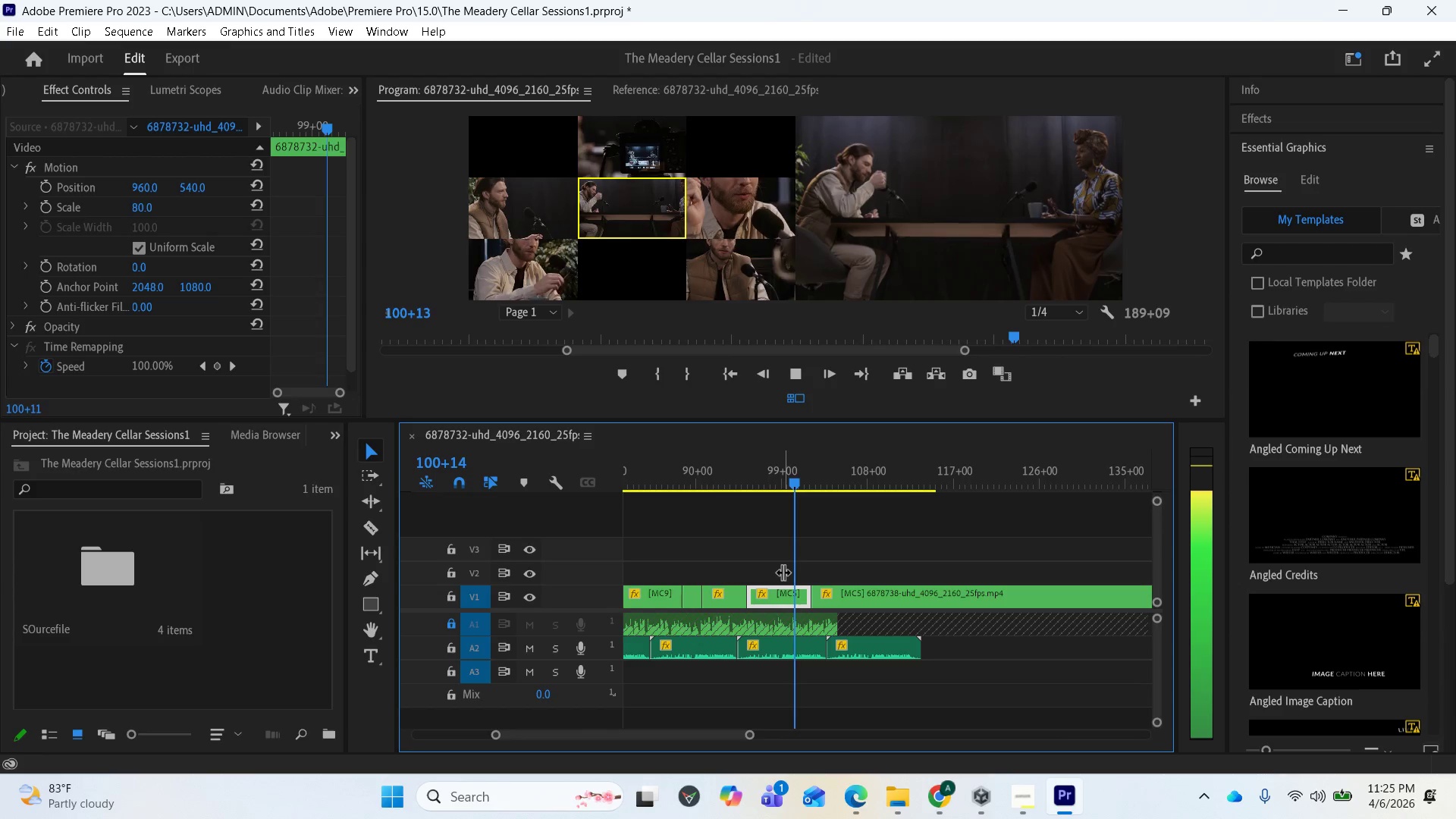 
key(Space)
 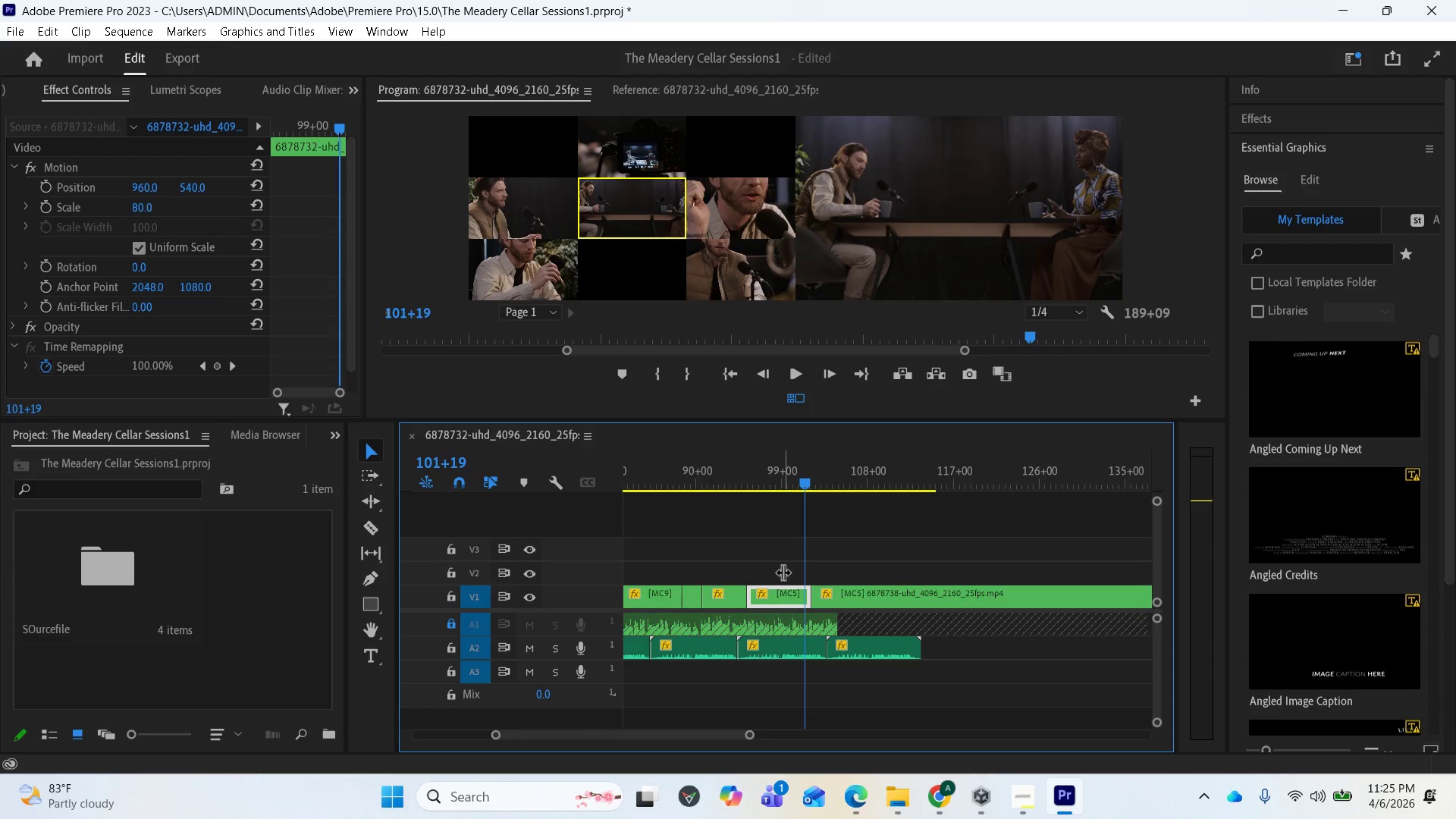 
key(Space)
 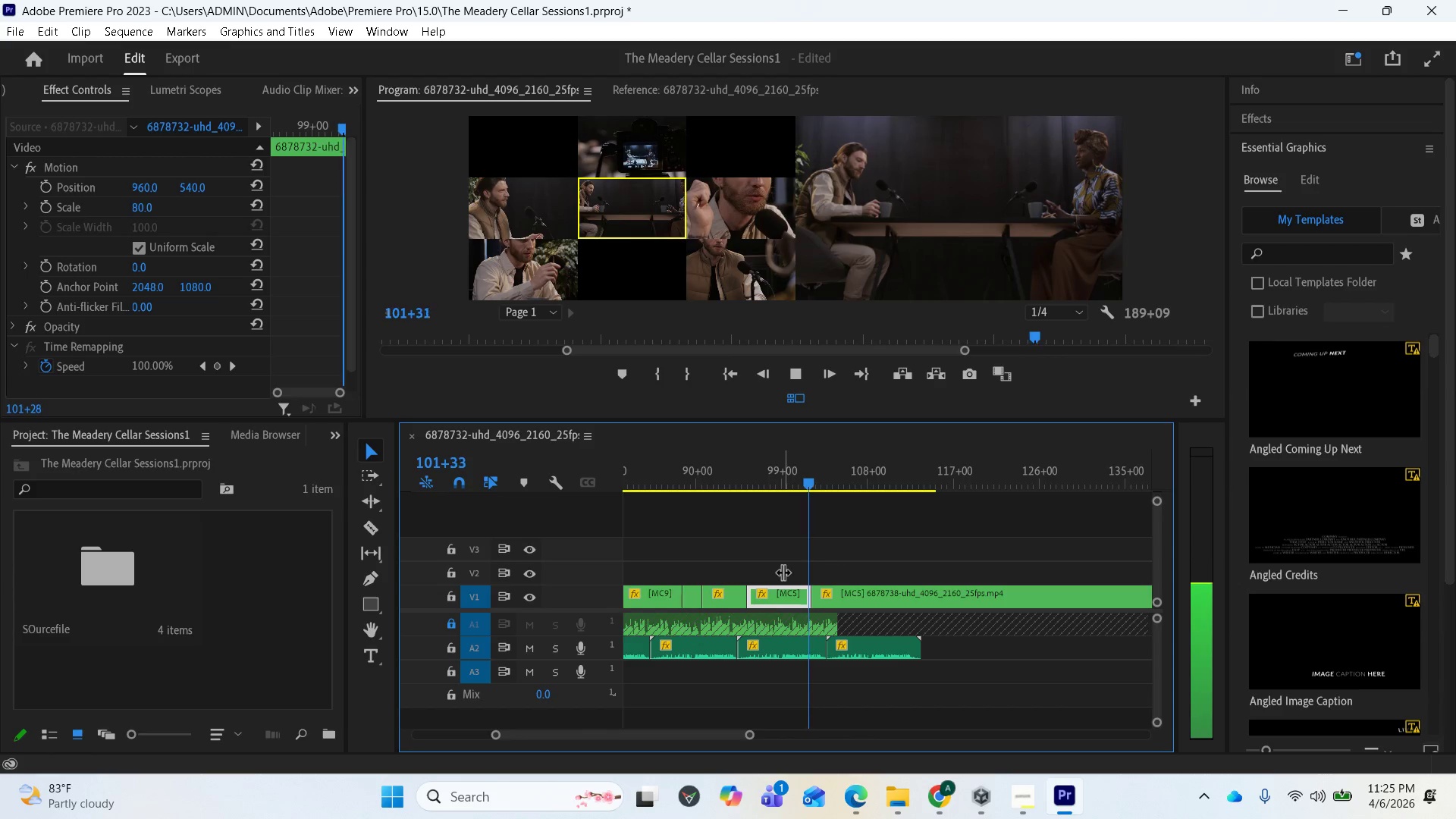 
key(Space)
 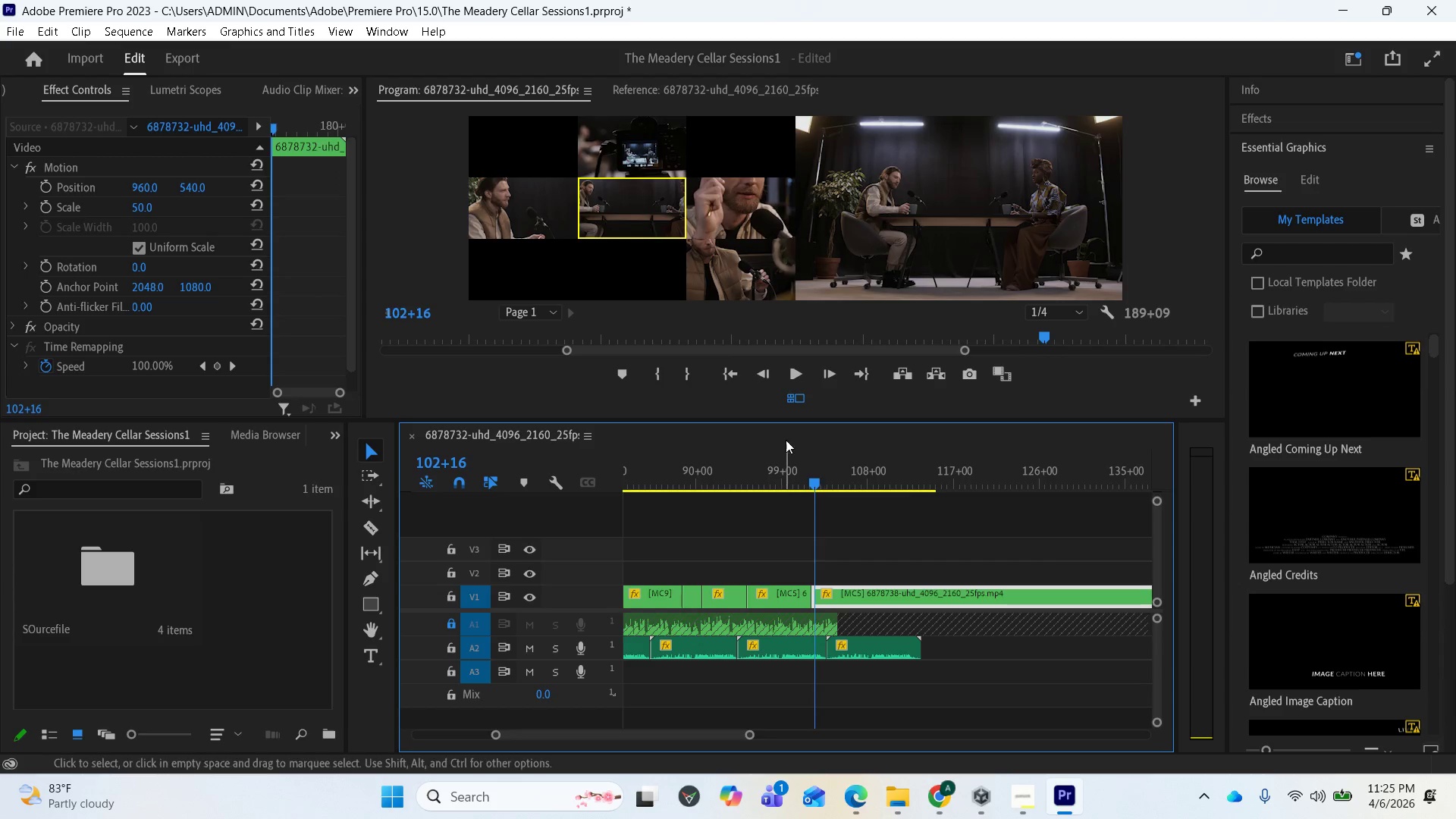 
wait(5.11)
 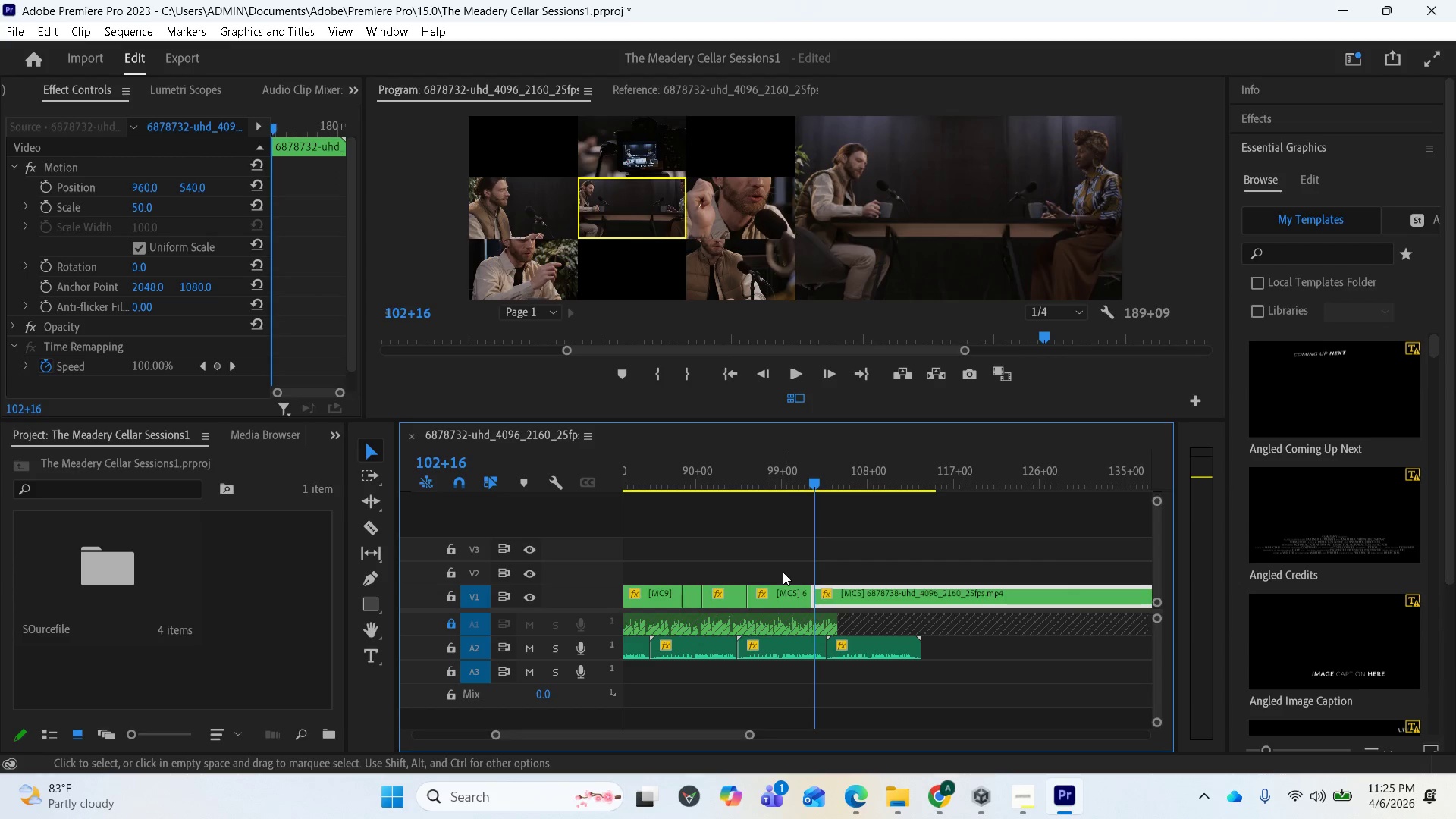 
left_click_drag(start_coordinate=[831, 594], to_coordinate=[919, 602])
 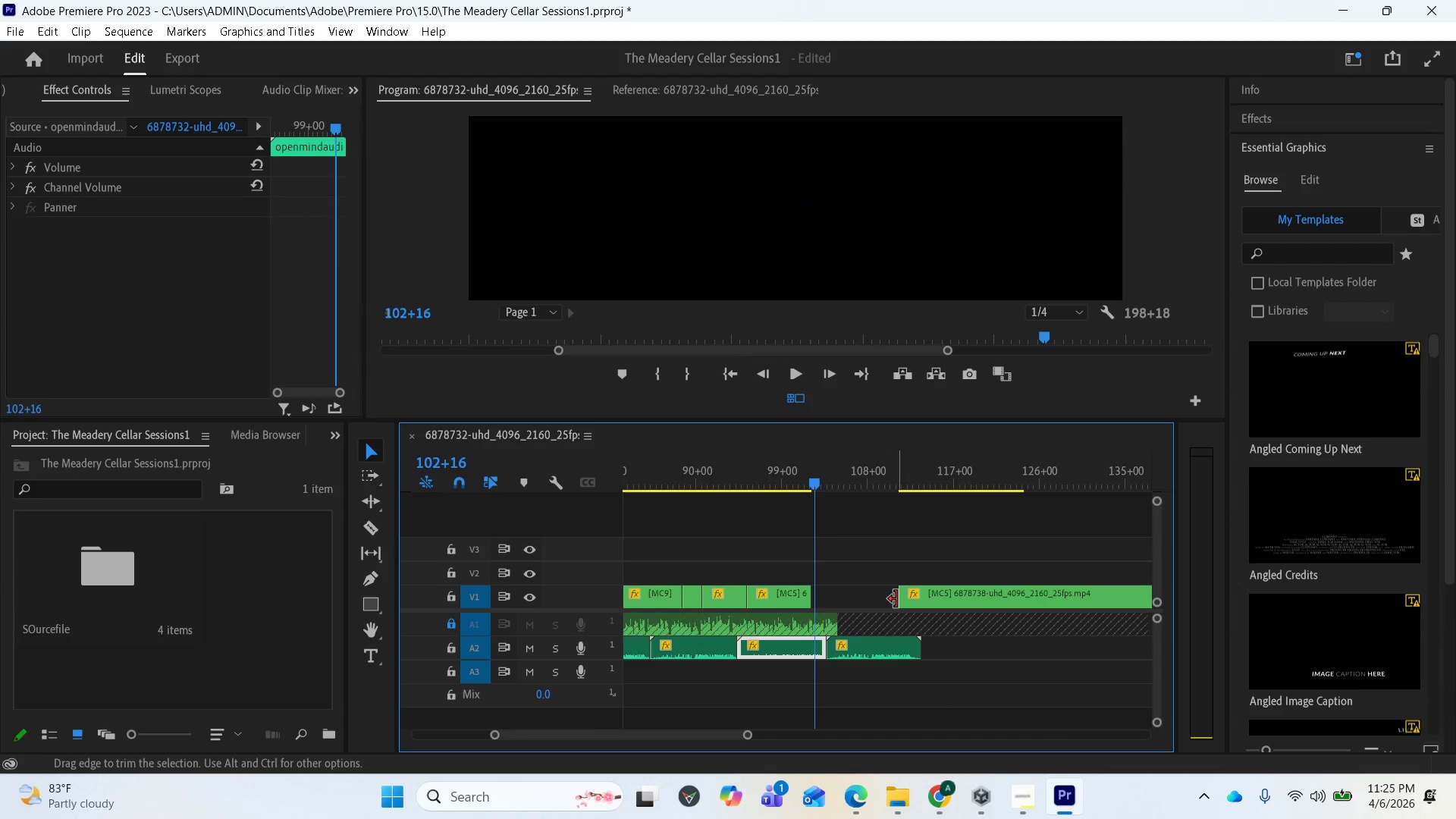 
left_click_drag(start_coordinate=[898, 599], to_coordinate=[808, 586])
 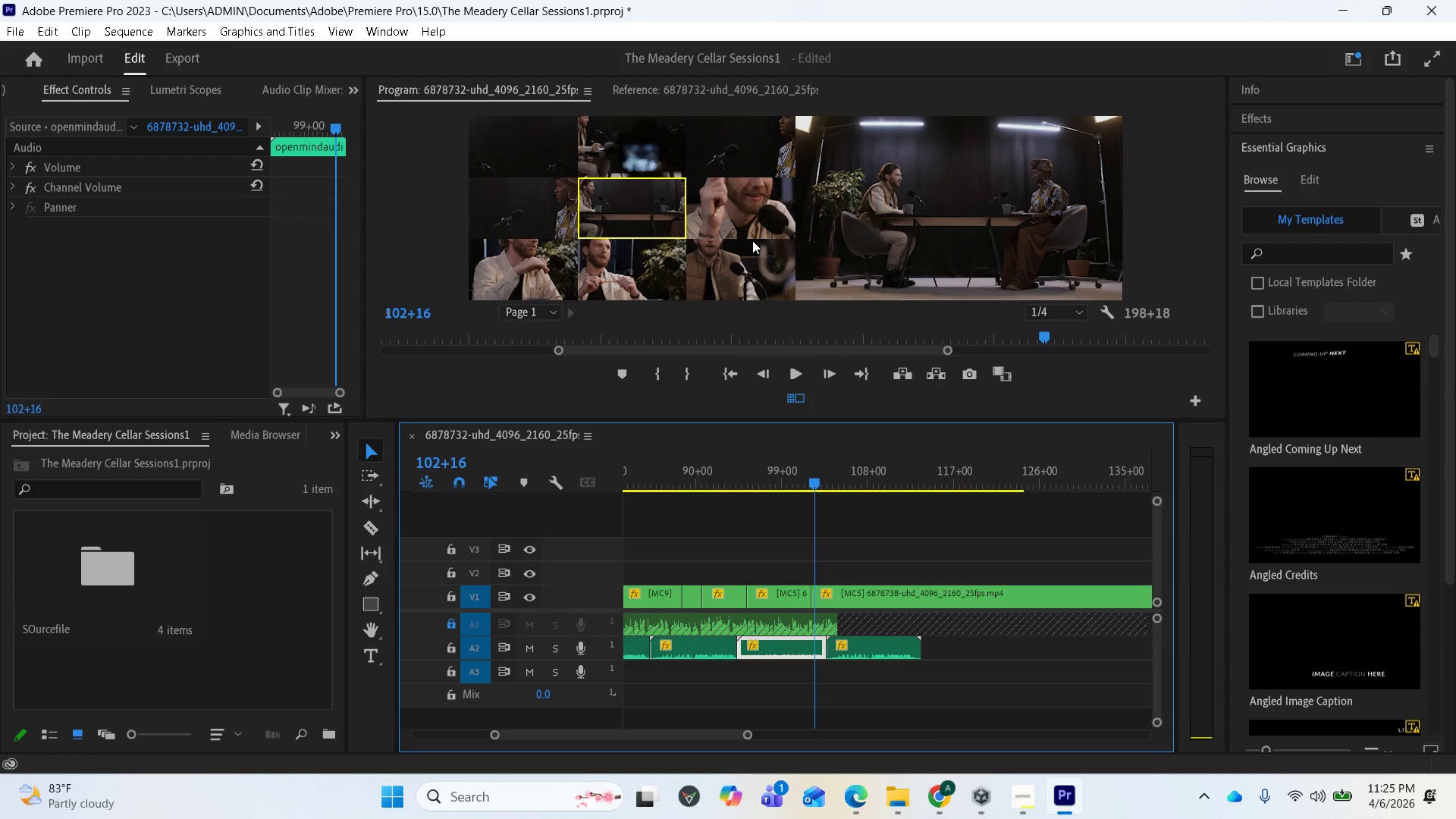 
left_click([747, 154])
 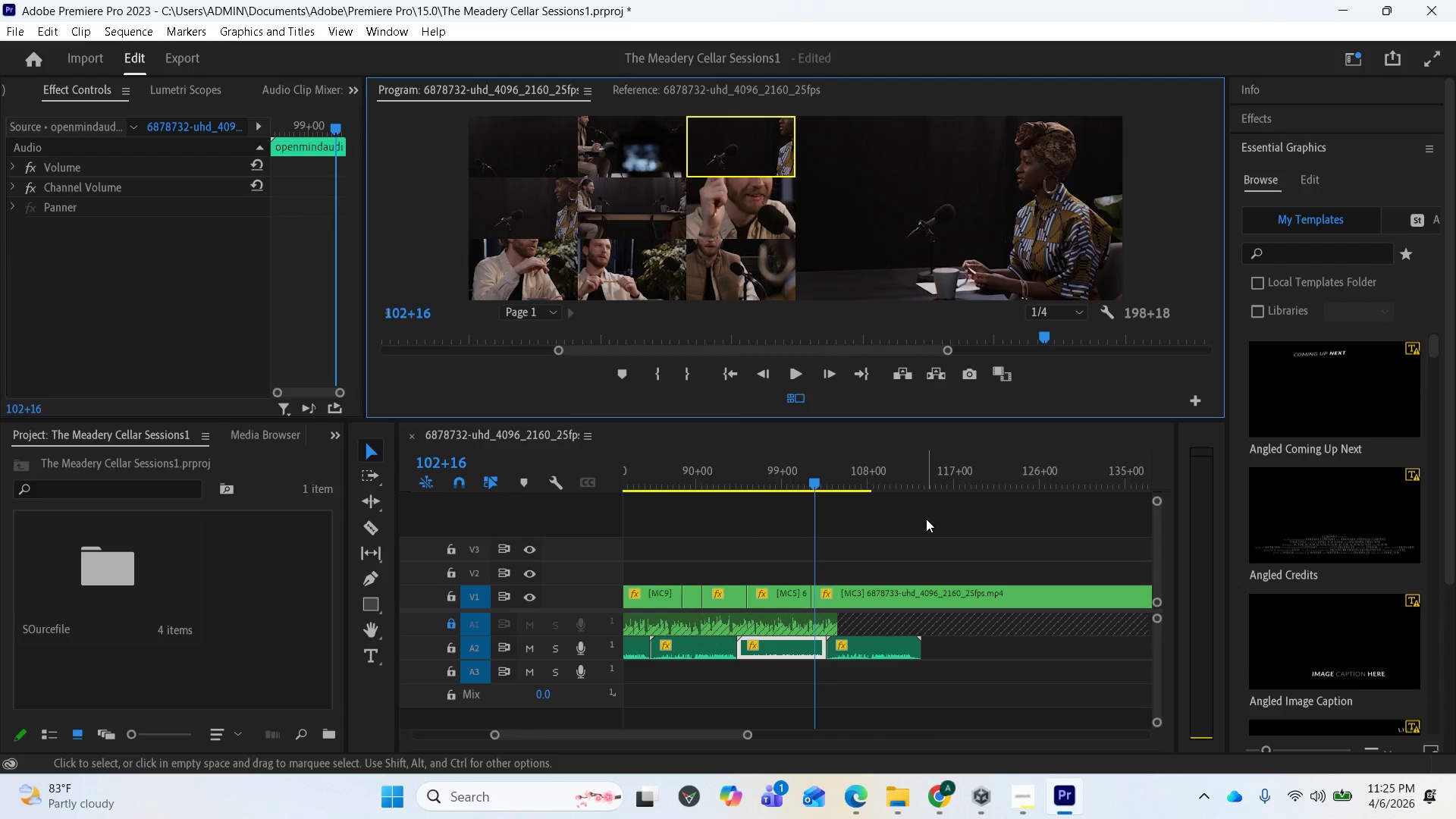 
left_click_drag(start_coordinate=[866, 593], to_coordinate=[988, 595])
 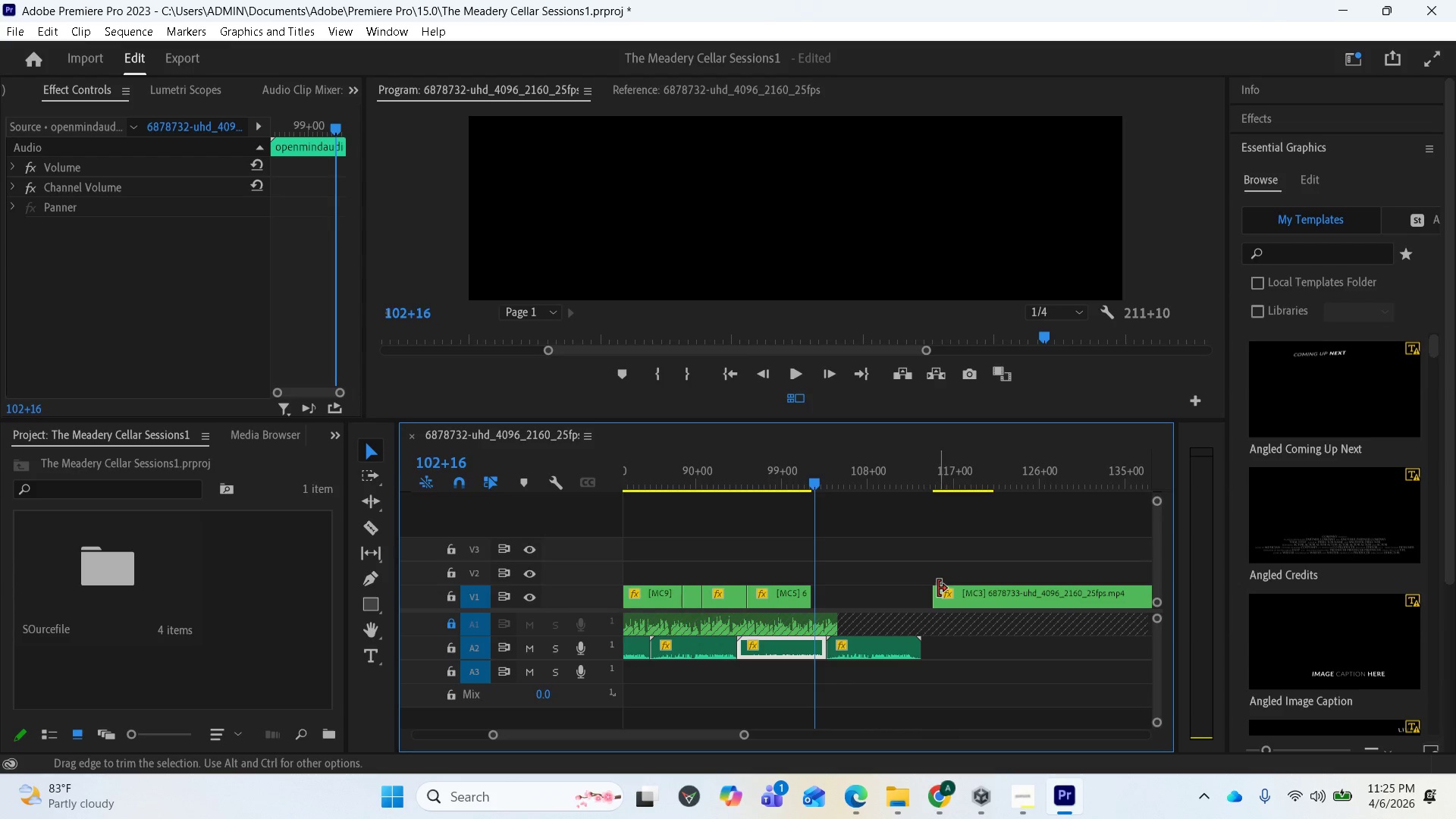 
left_click_drag(start_coordinate=[937, 588], to_coordinate=[827, 587])
 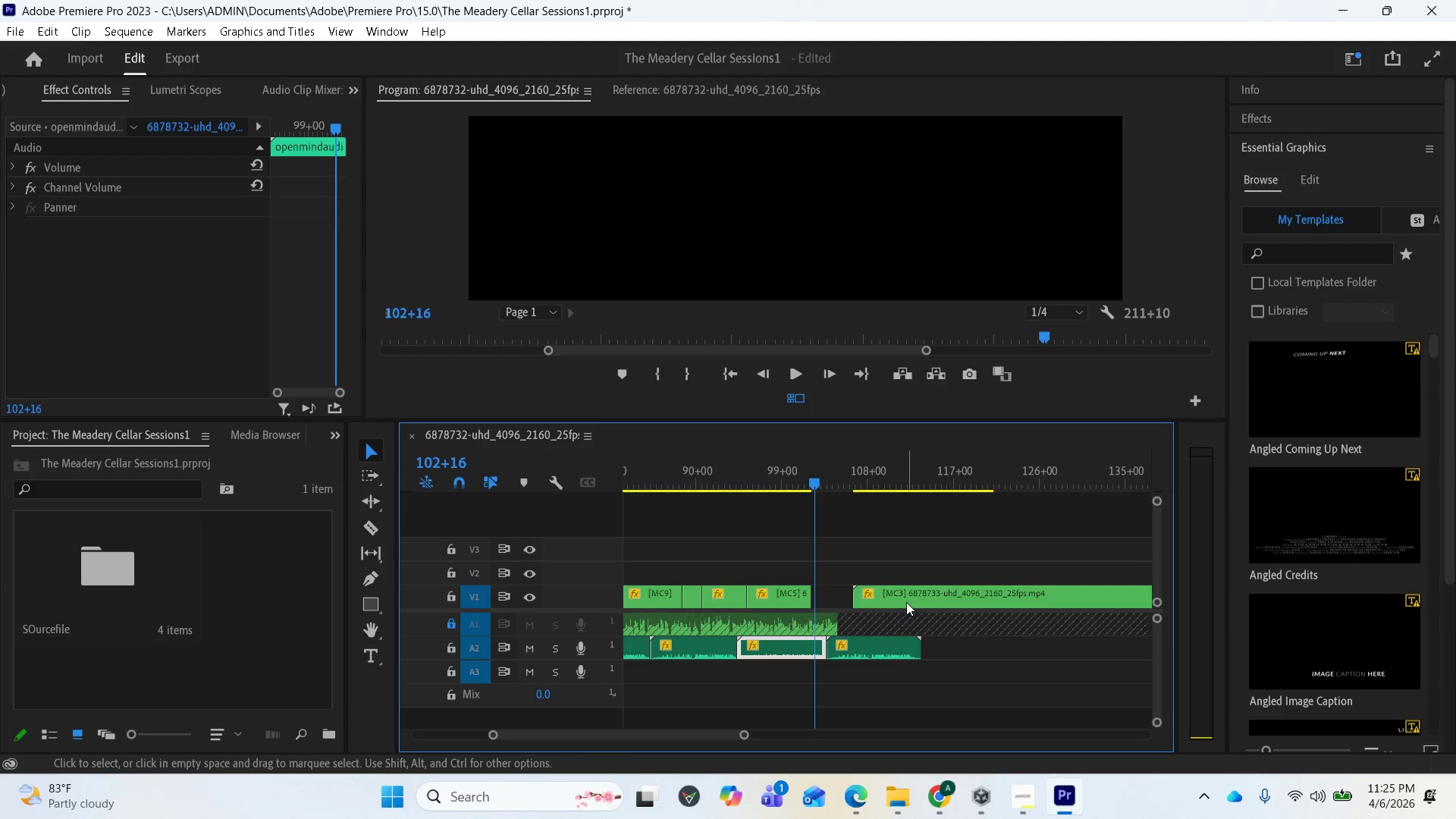 
left_click_drag(start_coordinate=[907, 601], to_coordinate=[871, 601])
 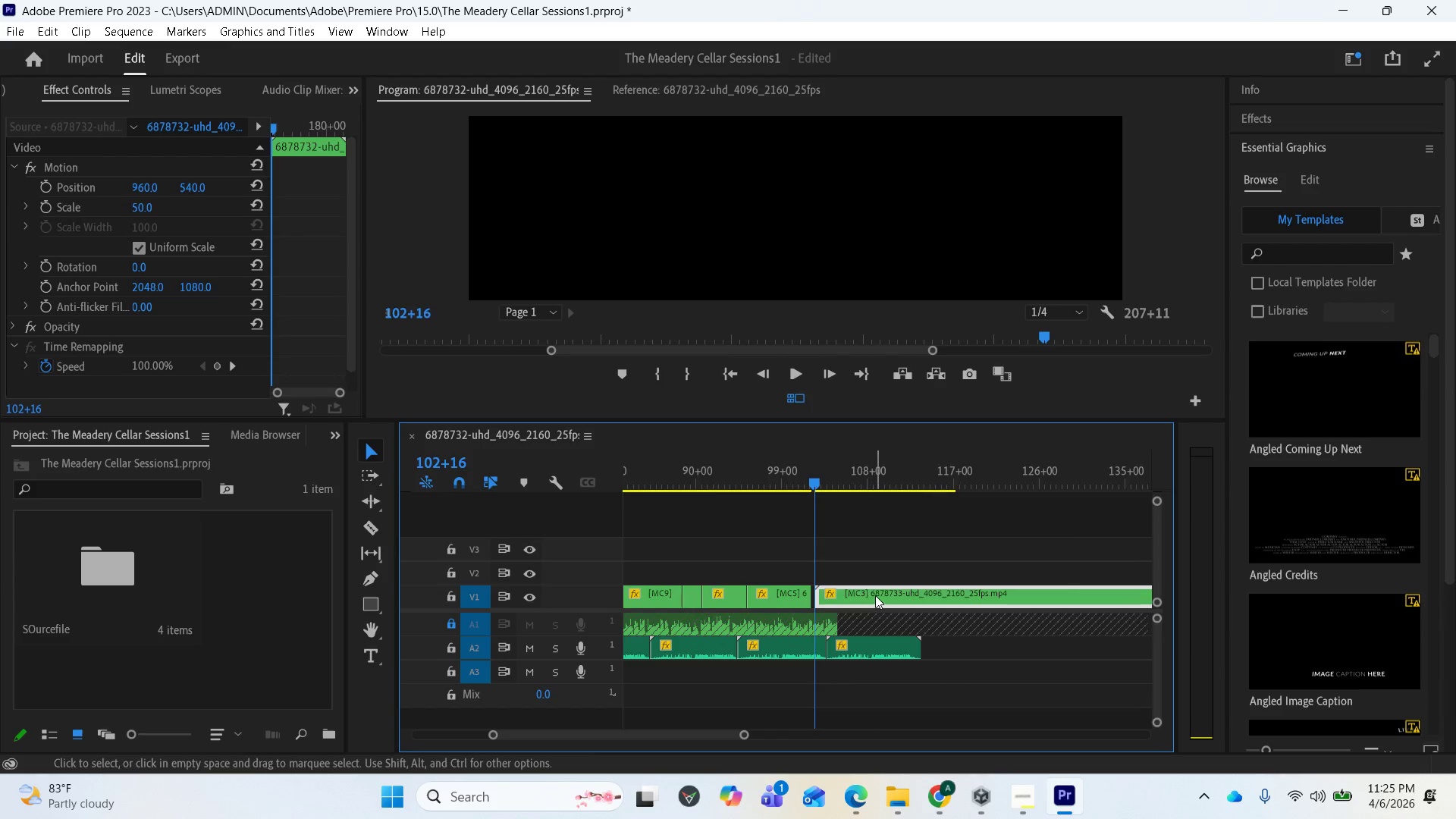 
left_click_drag(start_coordinate=[877, 595], to_coordinate=[868, 595])
 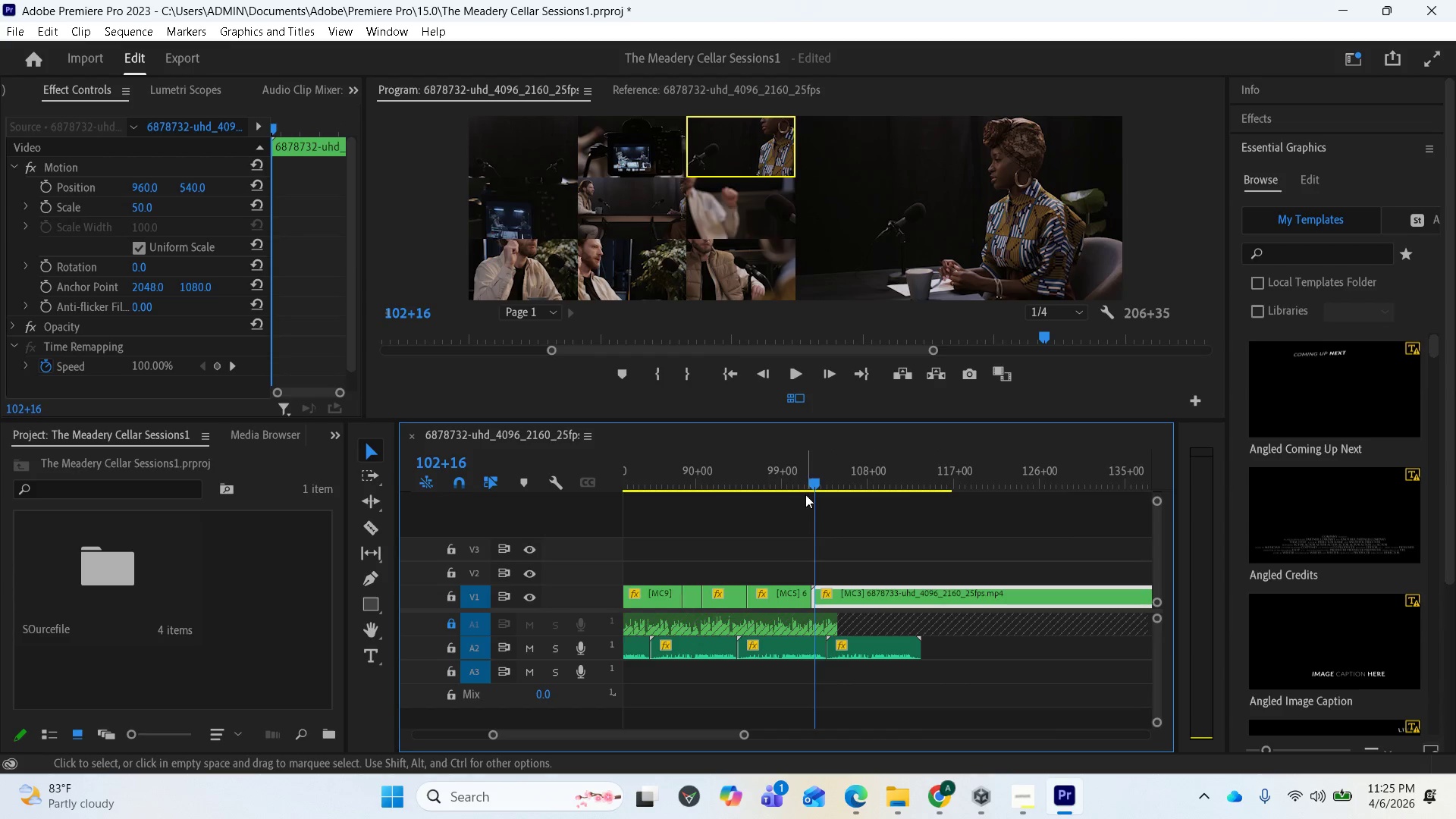 
left_click_drag(start_coordinate=[810, 482], to_coordinate=[795, 482])
 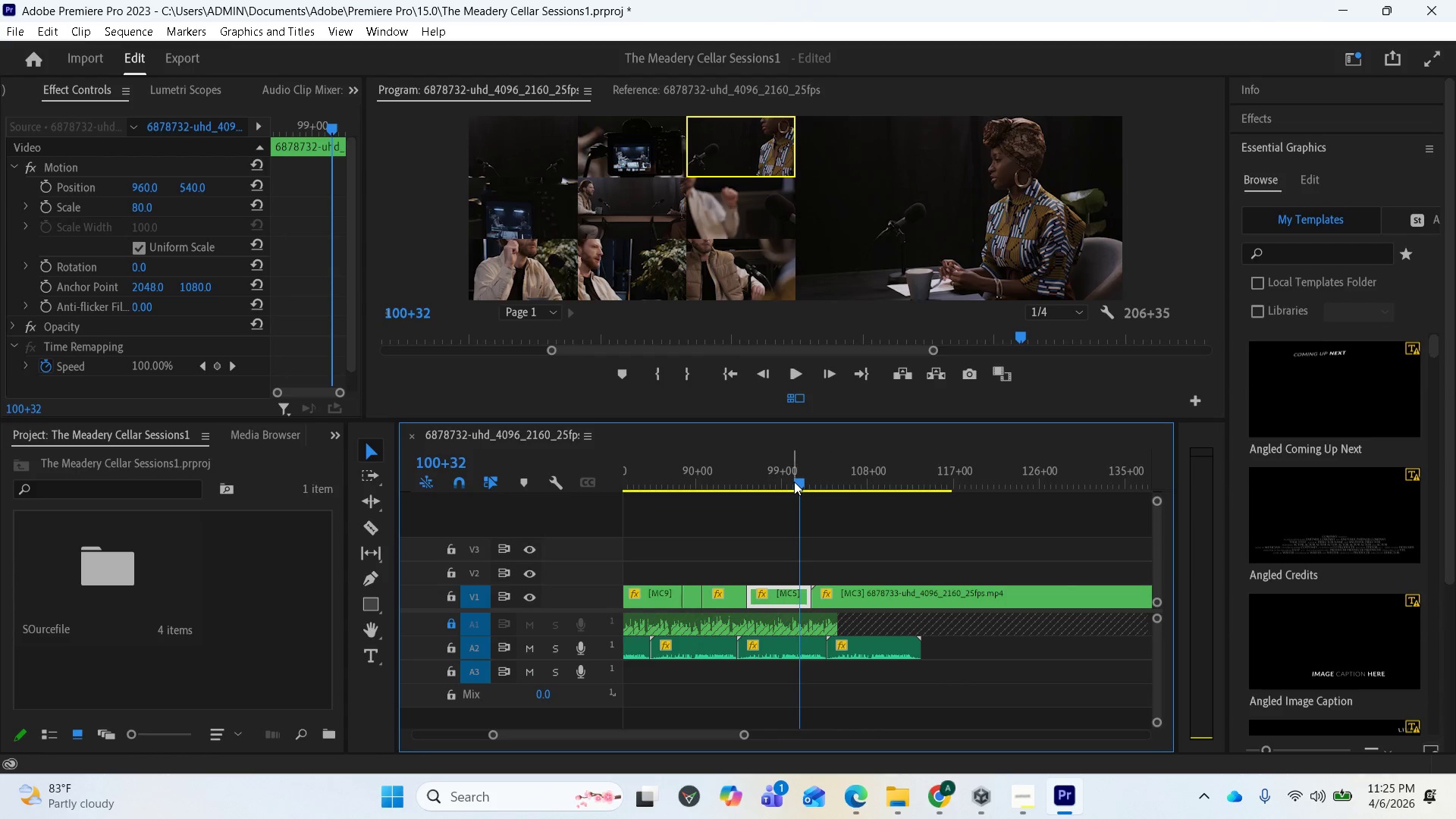 
key(Space)
 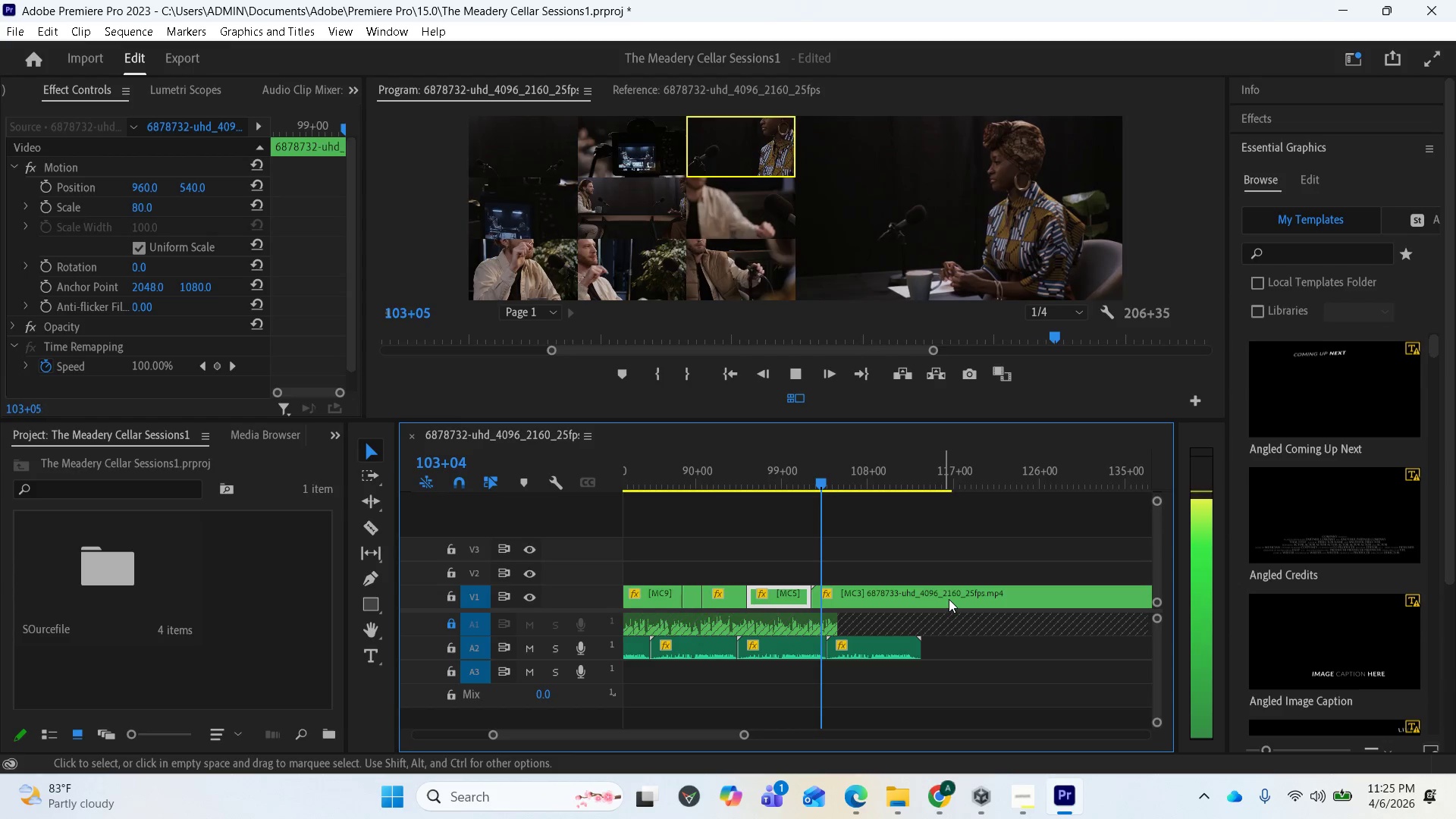 
wait(6.56)
 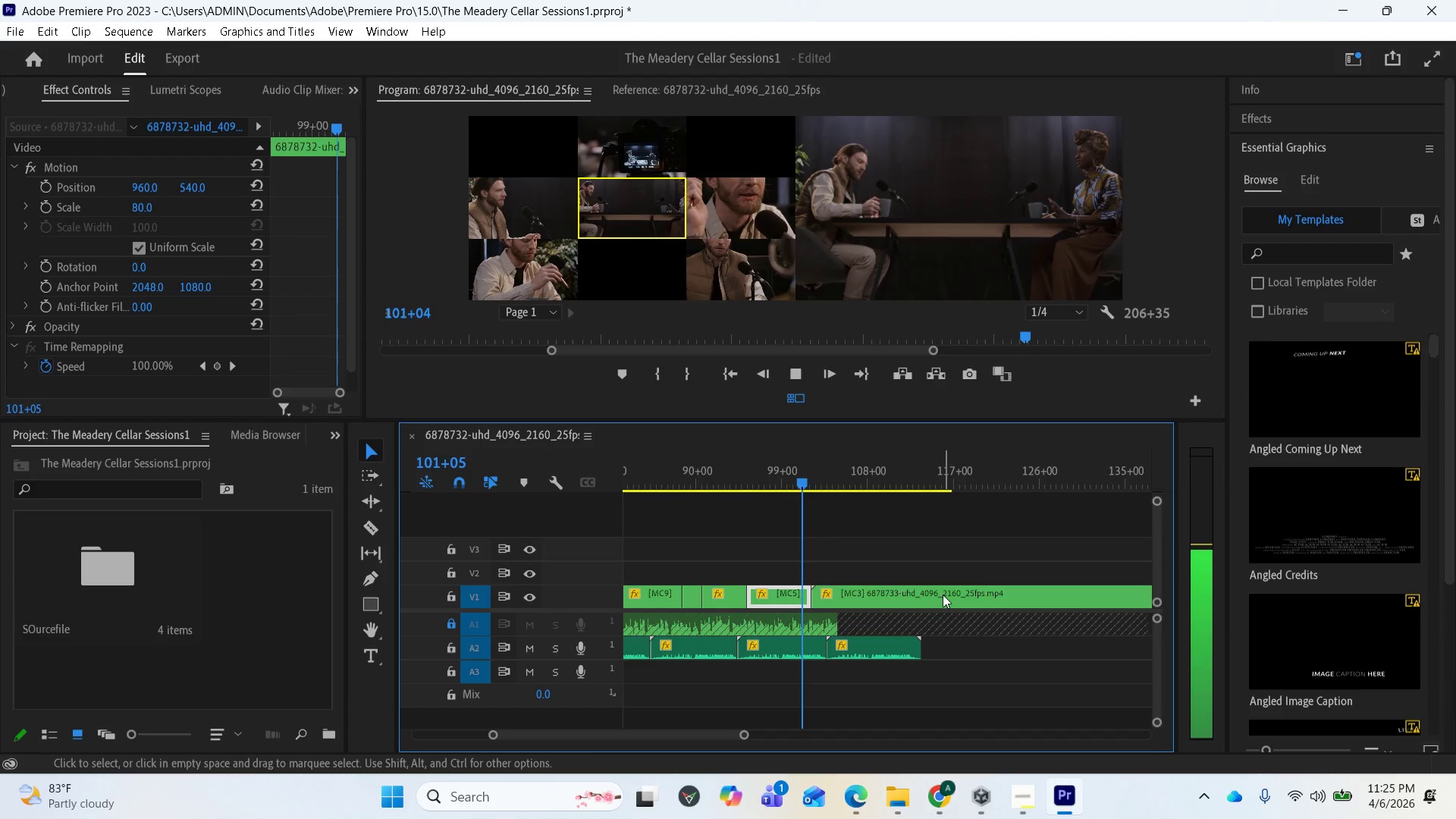 
key(Space)
 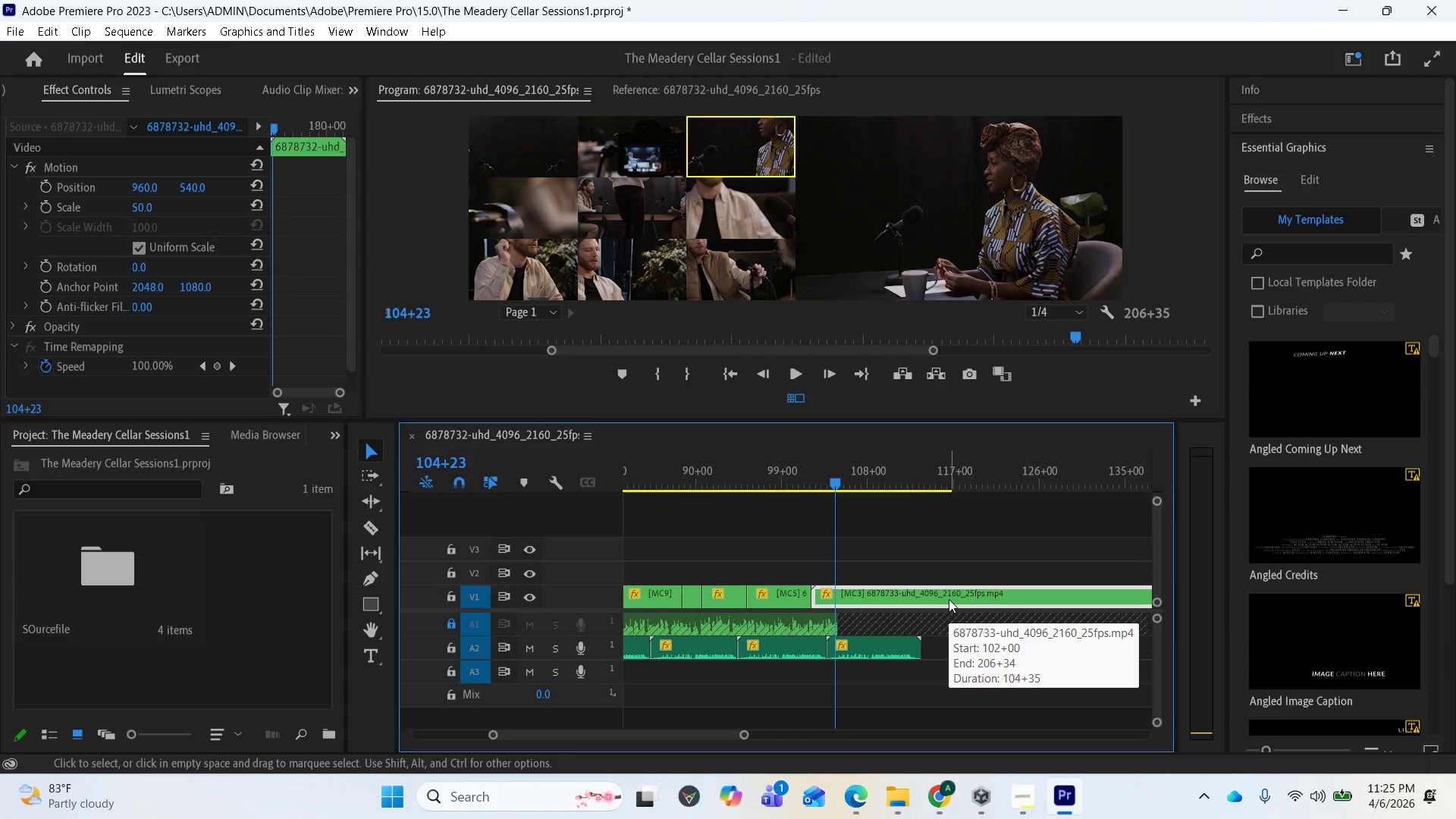 
key(Space)
 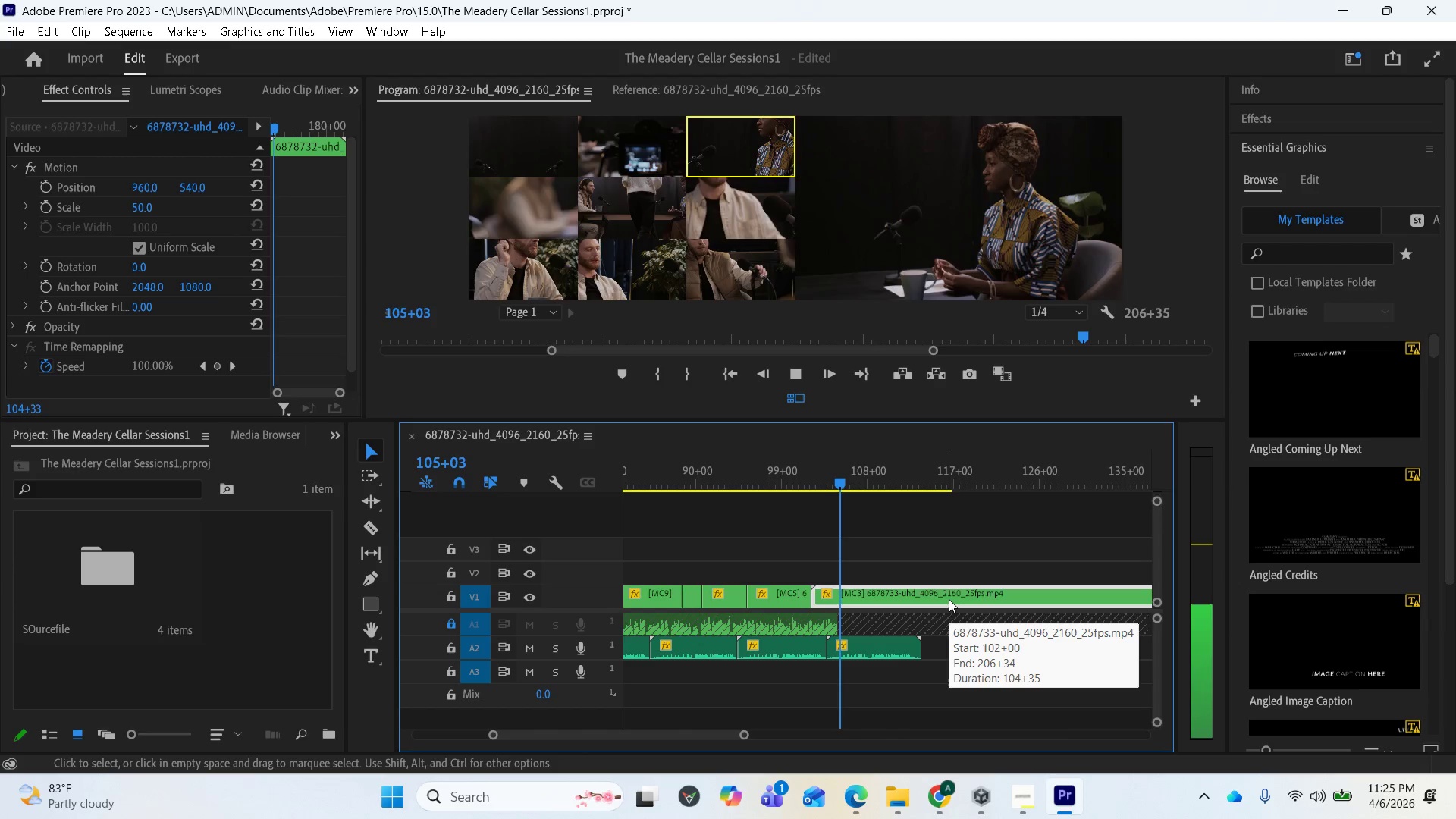 
key(Space)